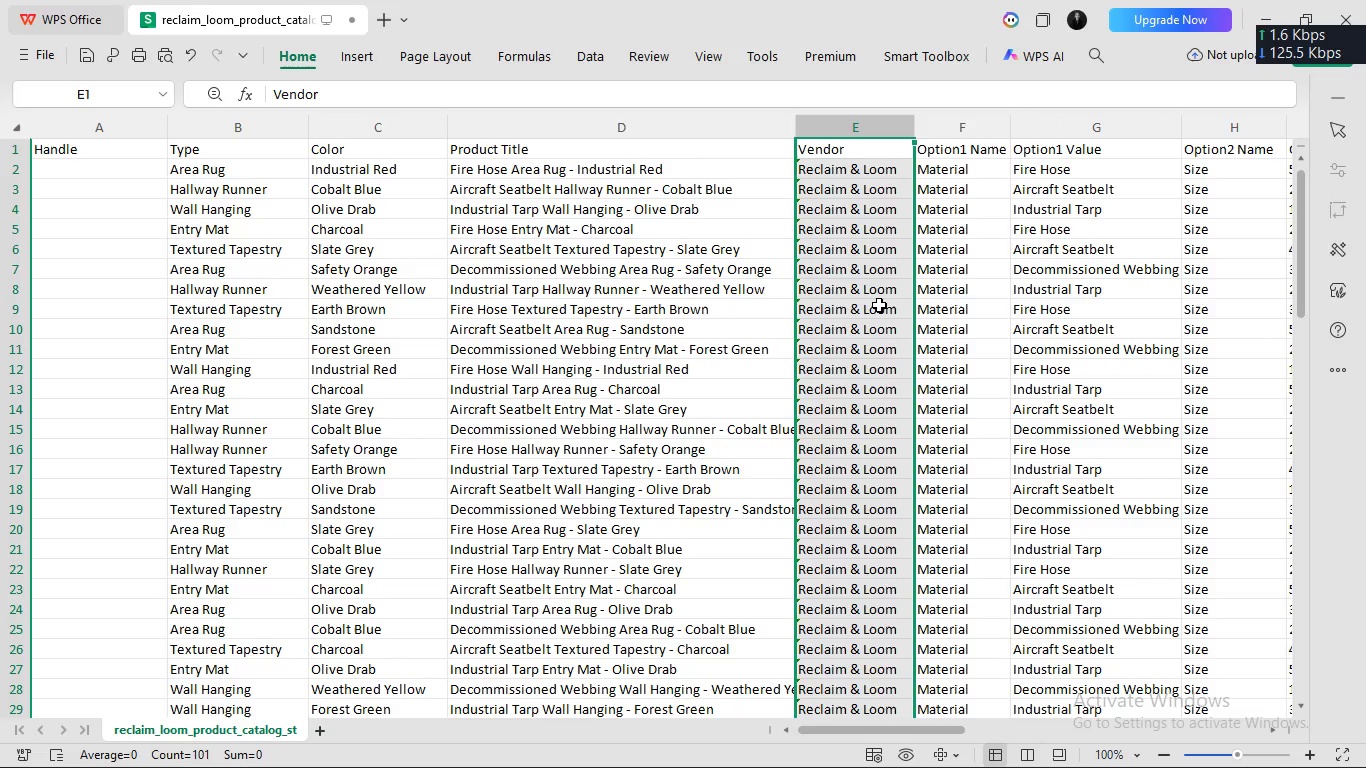 
scroll: coordinate [879, 304], scroll_direction: down, amount: 3.0
 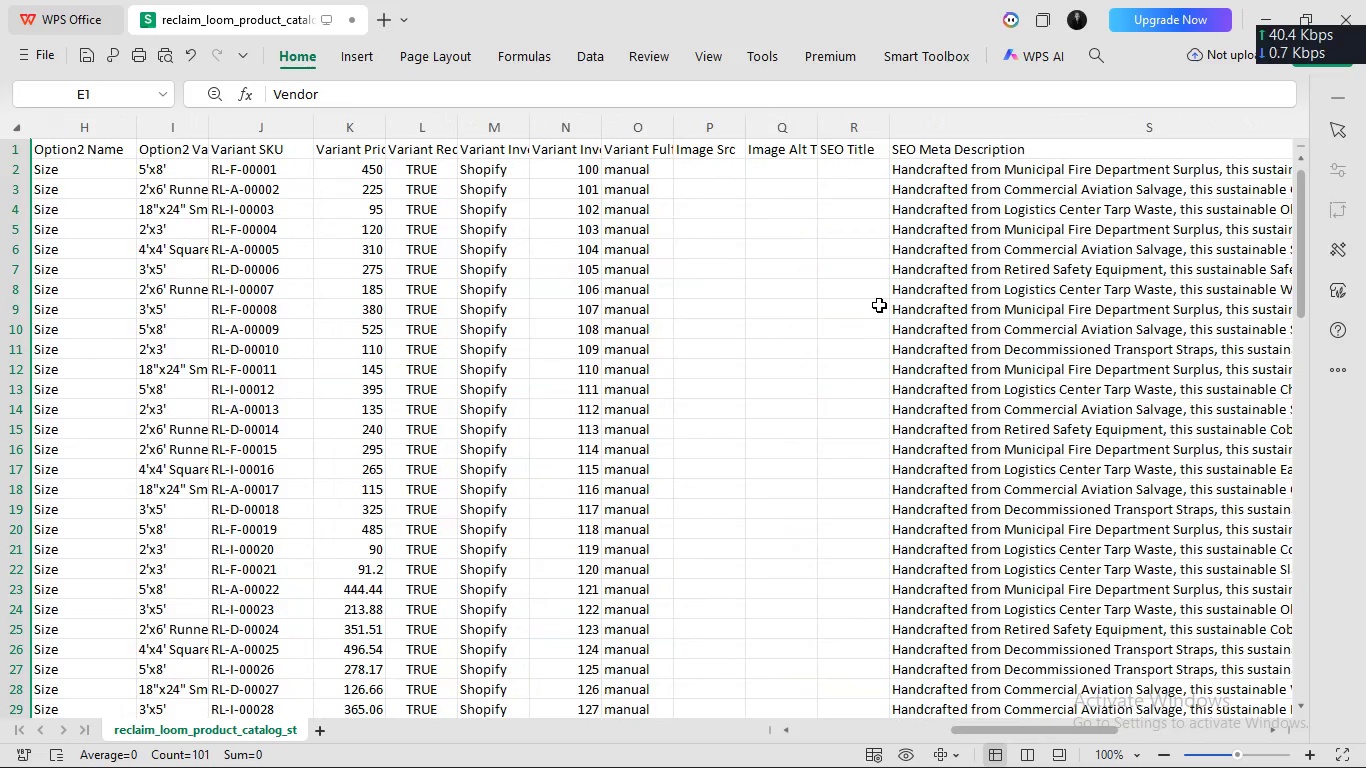 
scroll: coordinate [879, 304], scroll_direction: none, amount: 0.0
 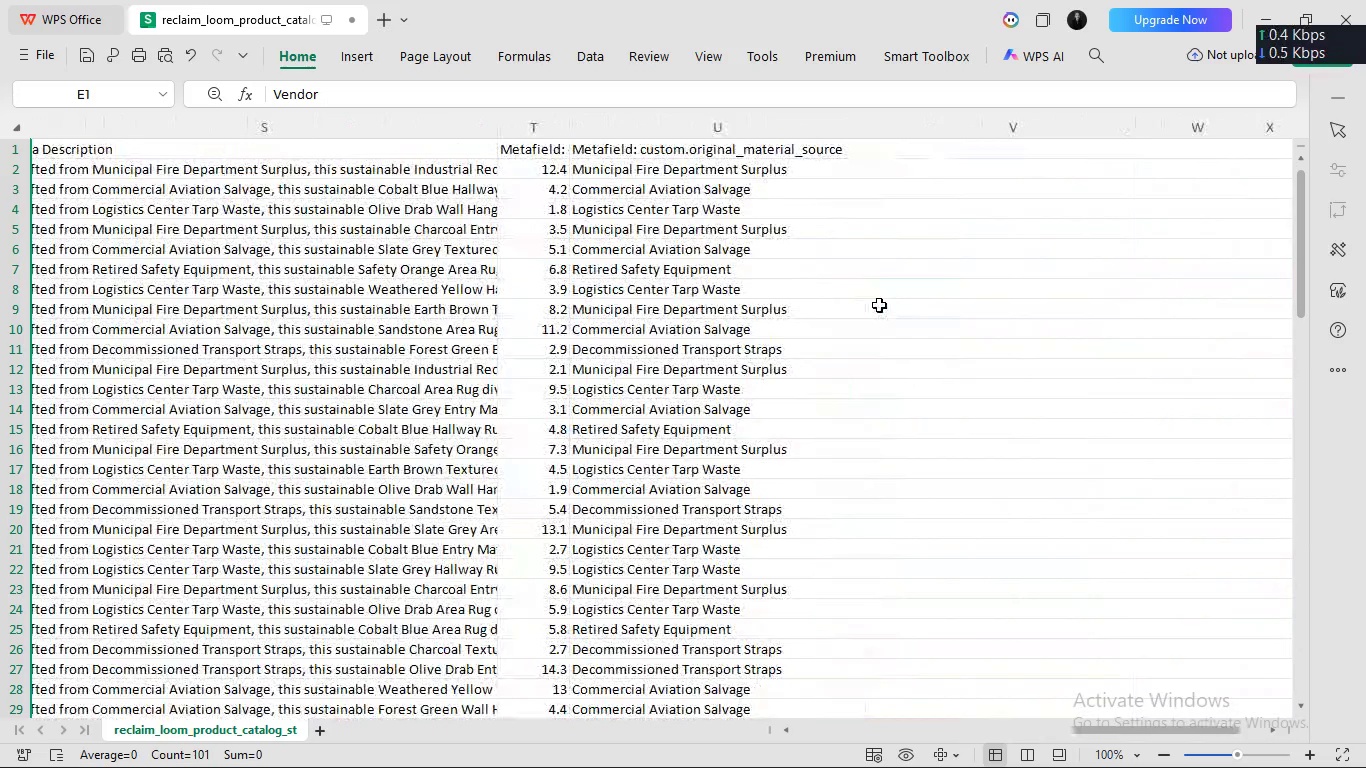 
scroll: coordinate [879, 304], scroll_direction: up, amount: 5.0
 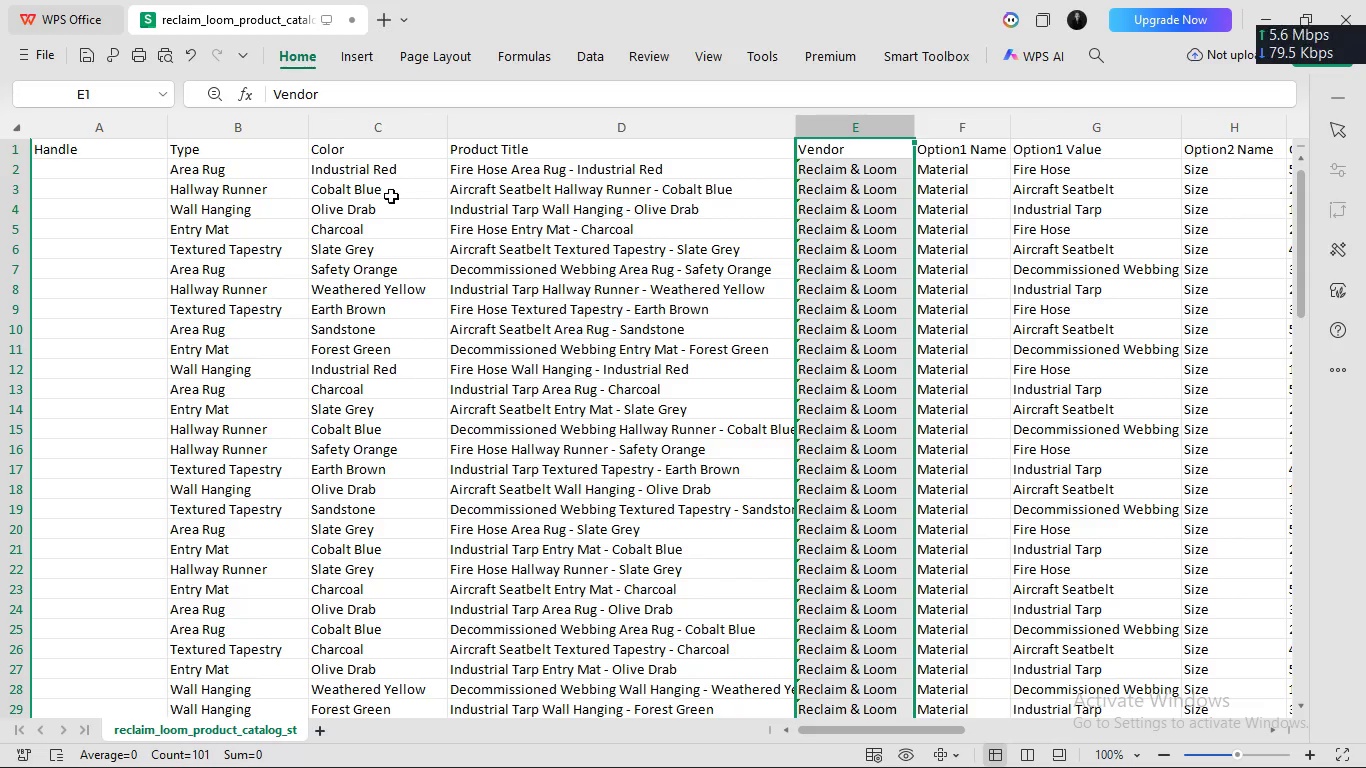 
key(Control+S)
 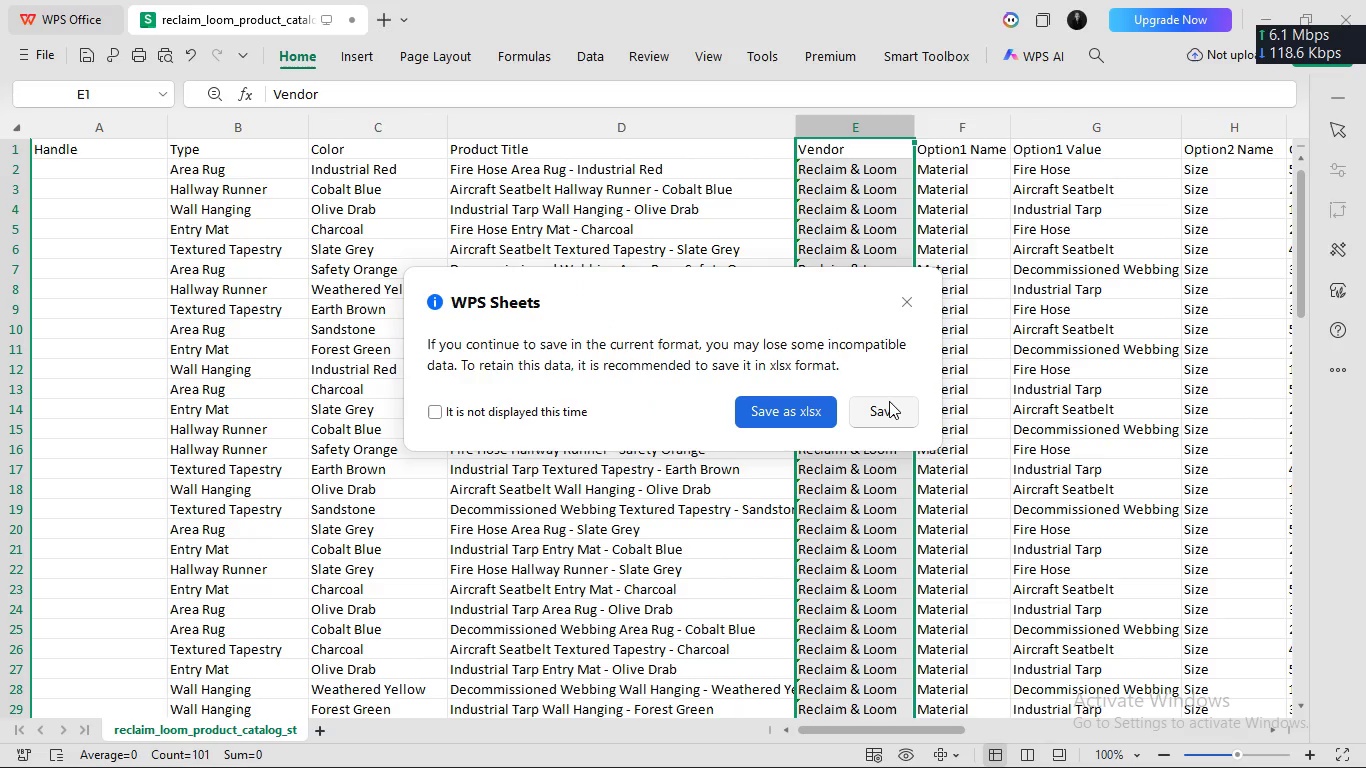 
wait(6.58)
 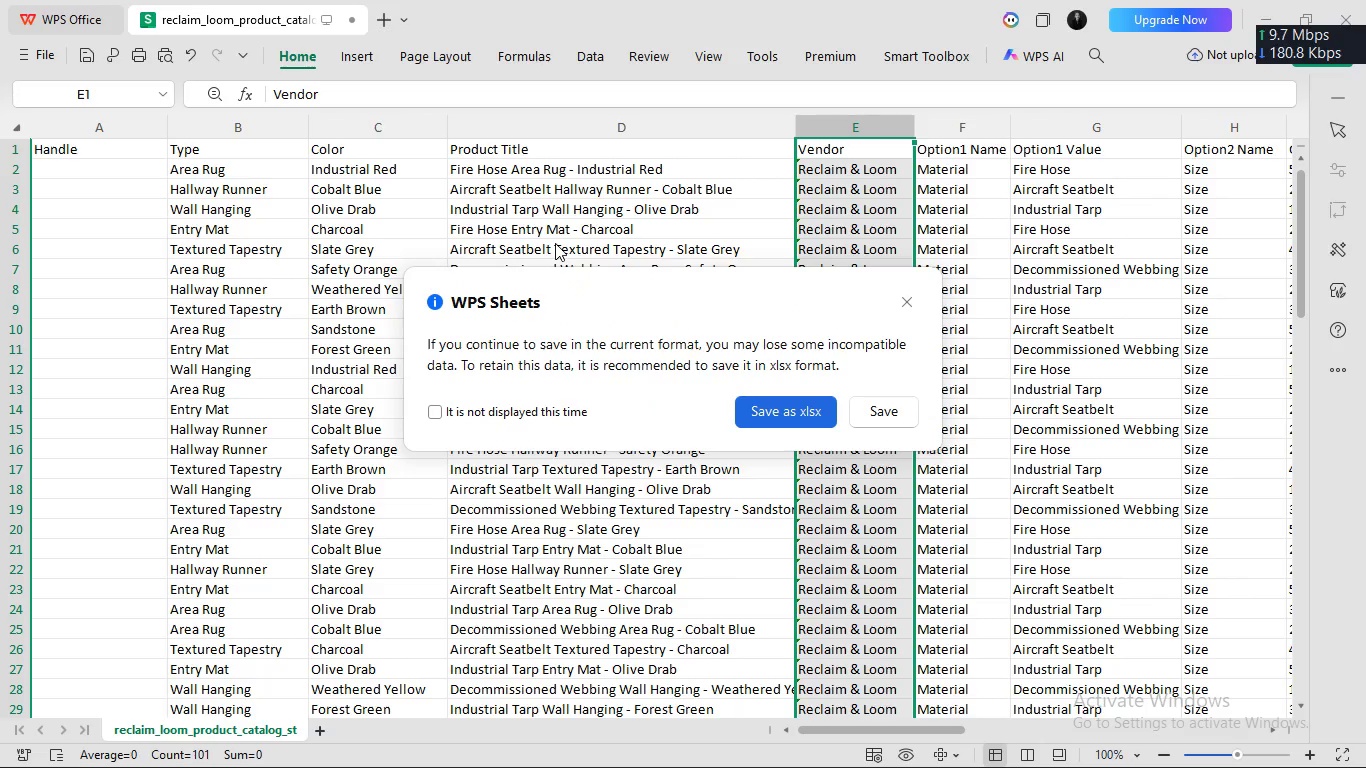 
left_click([909, 293])
 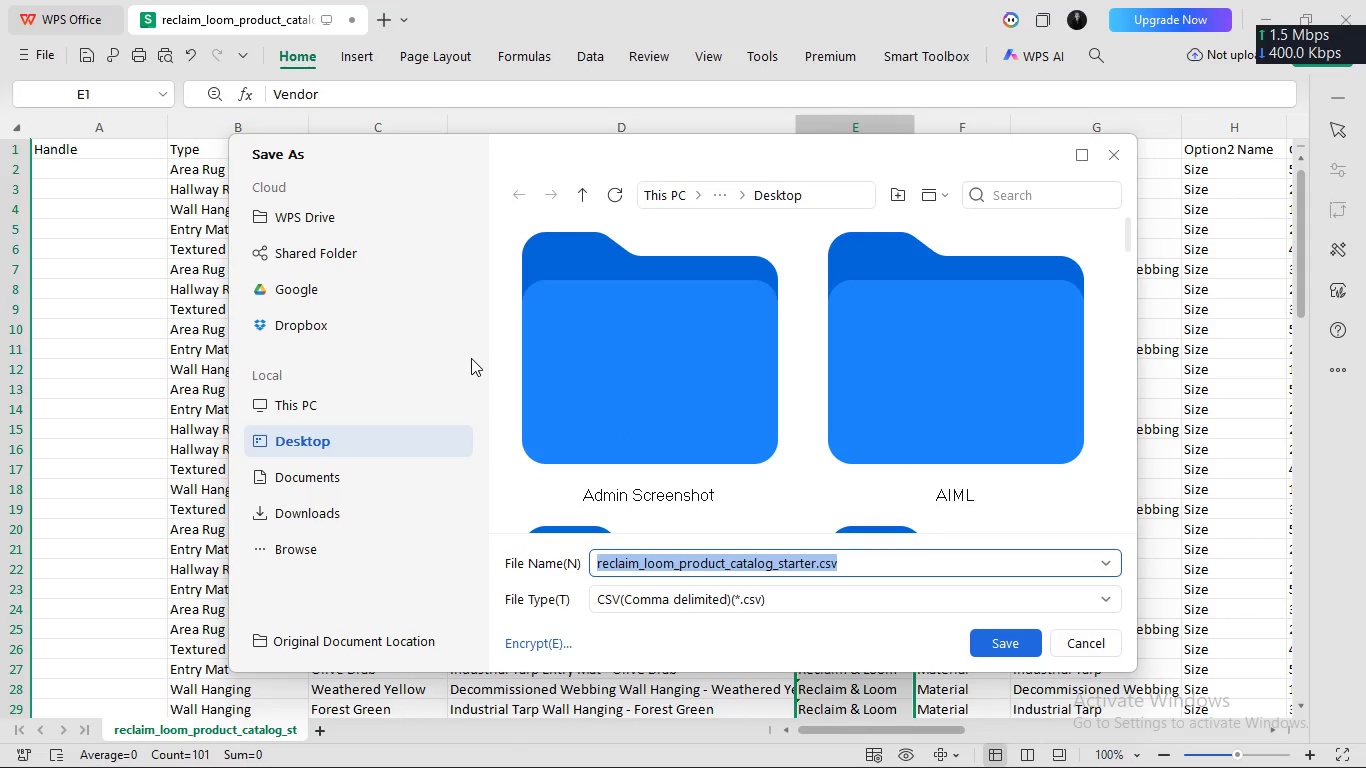 
scroll: coordinate [696, 447], scroll_direction: down, amount: 90.0
 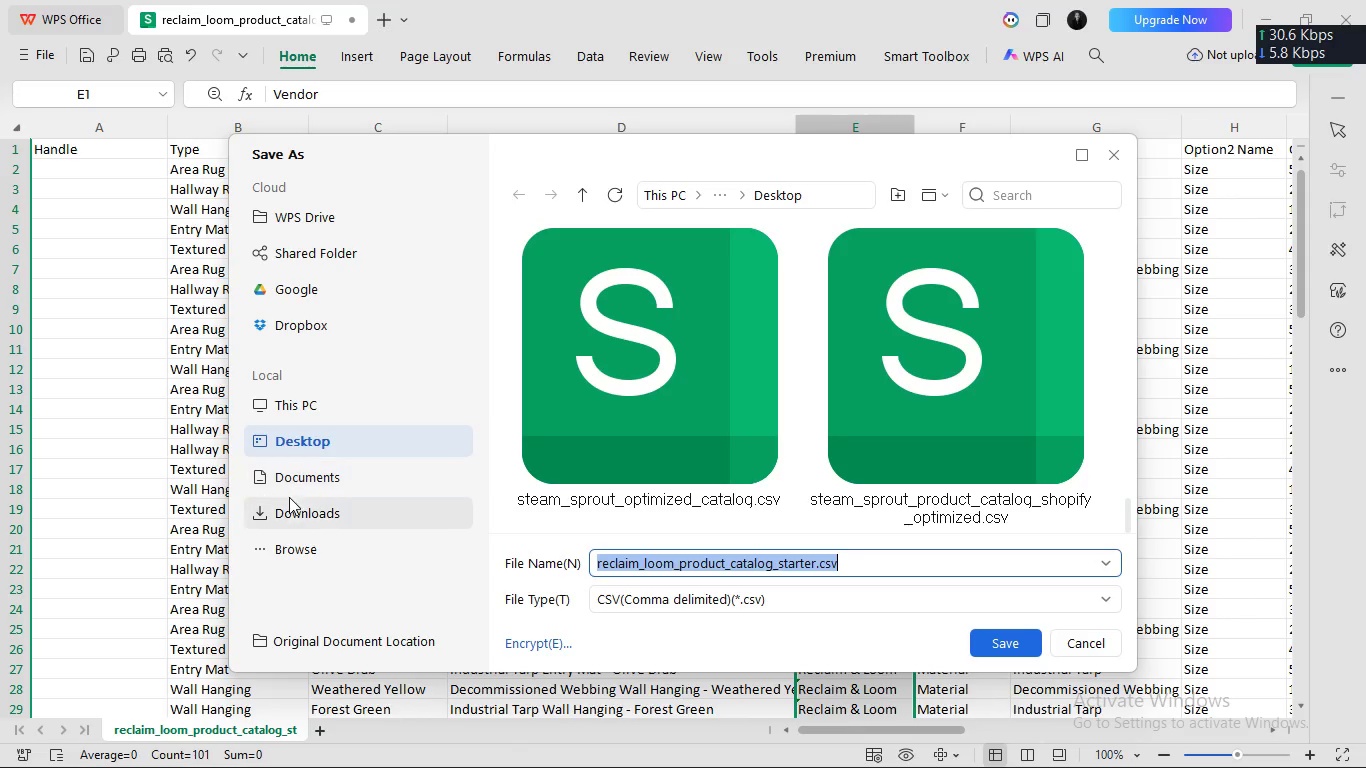 
left_click([289, 509])
 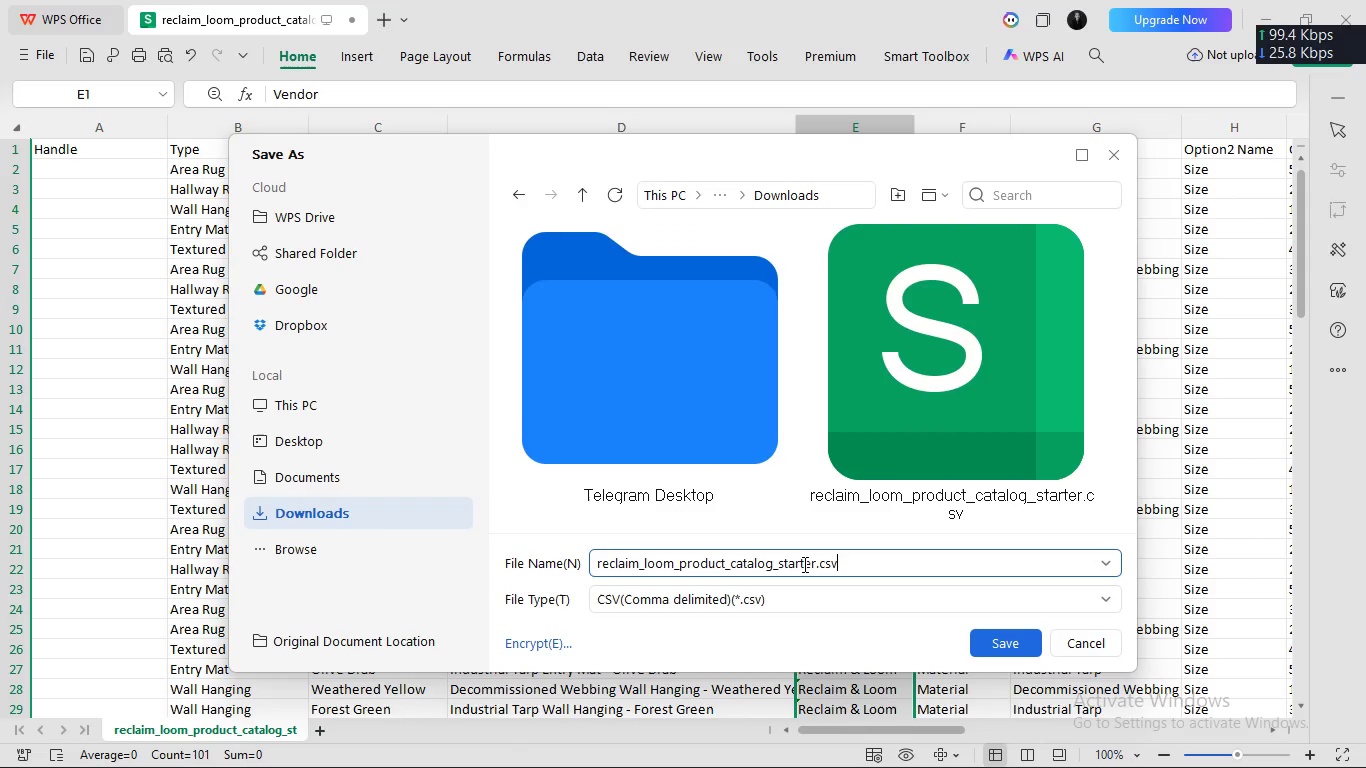 
double_click([801, 557])
 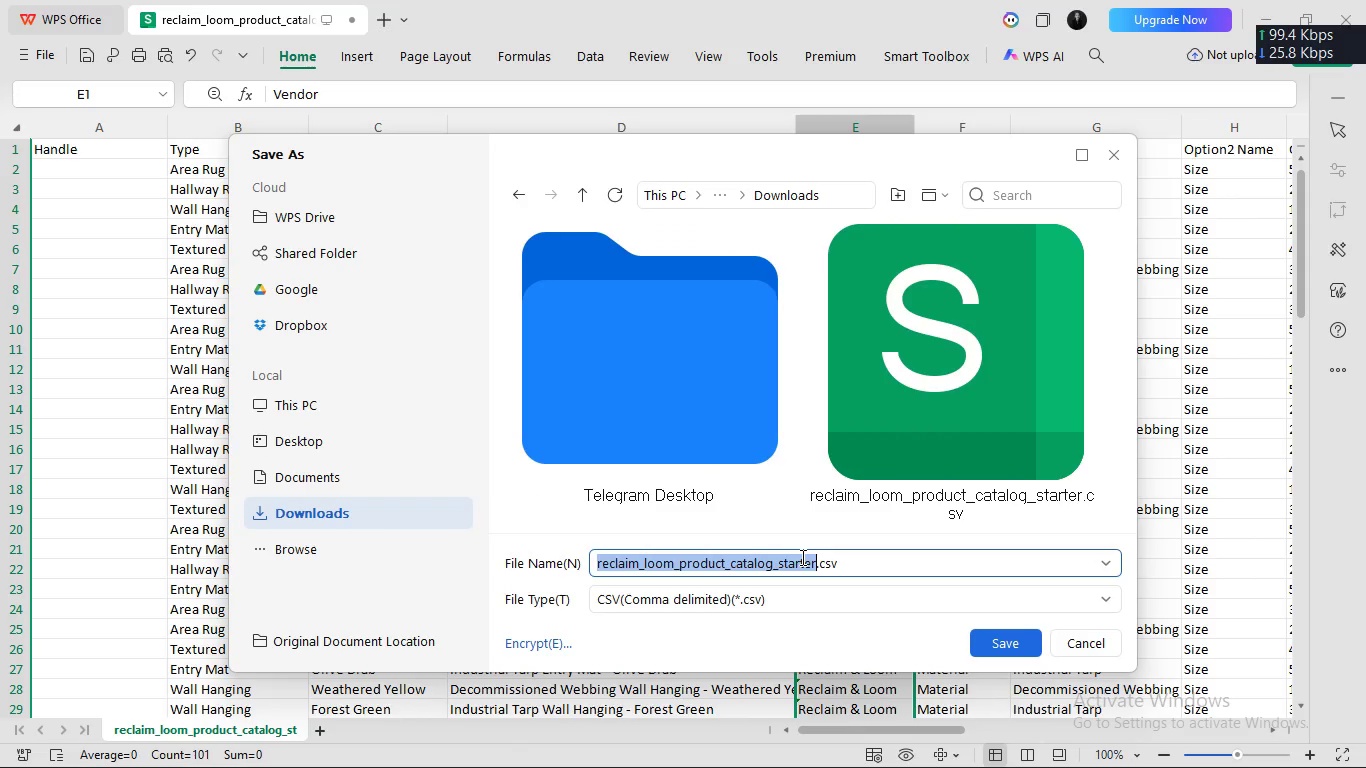 
left_click([801, 557])
 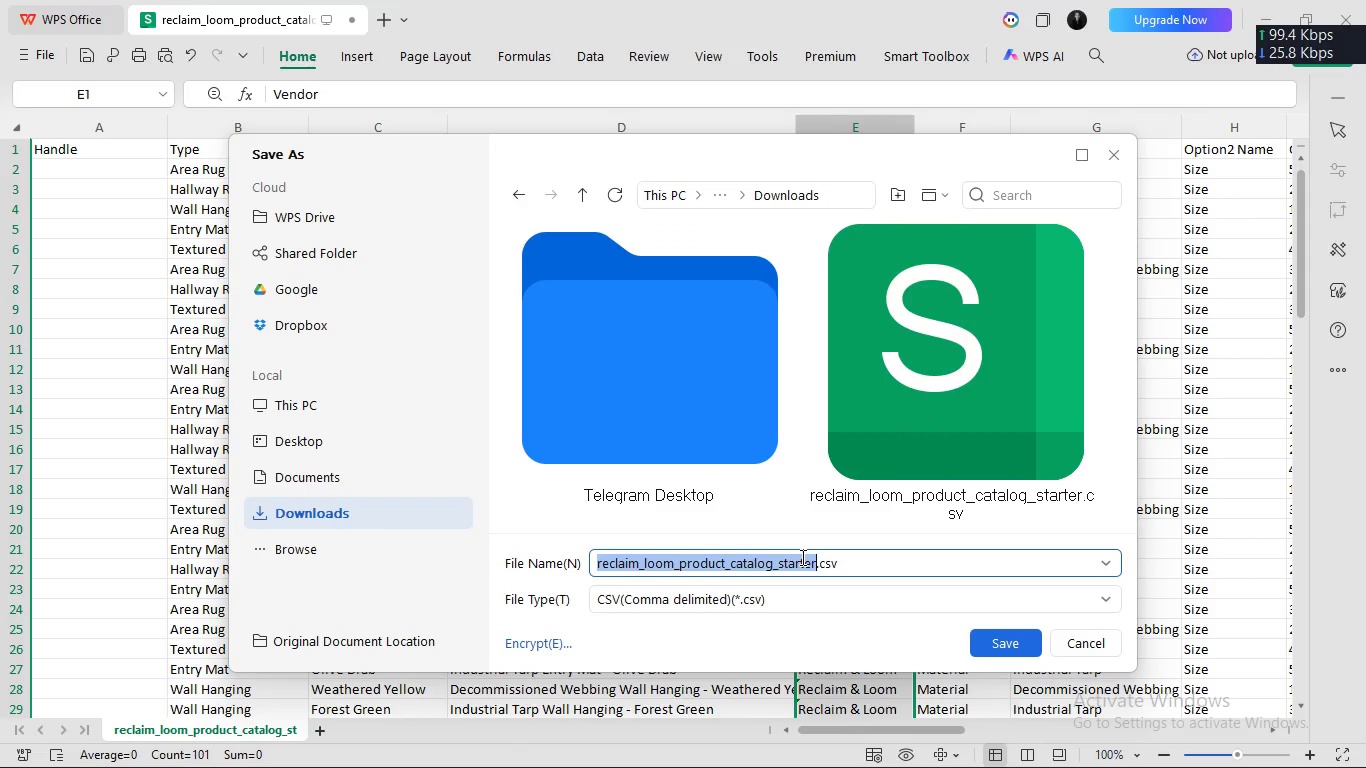 
left_click([801, 557])
 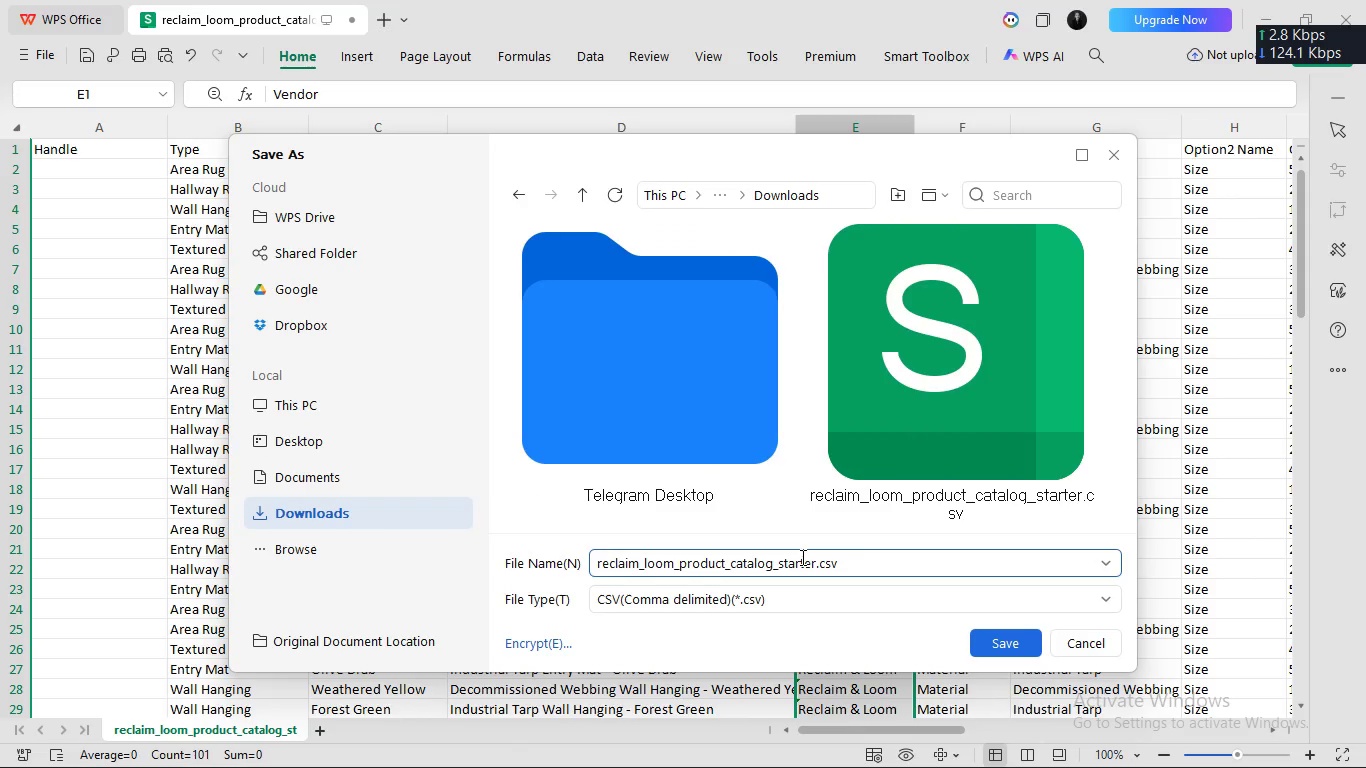 
key(ArrowRight)
 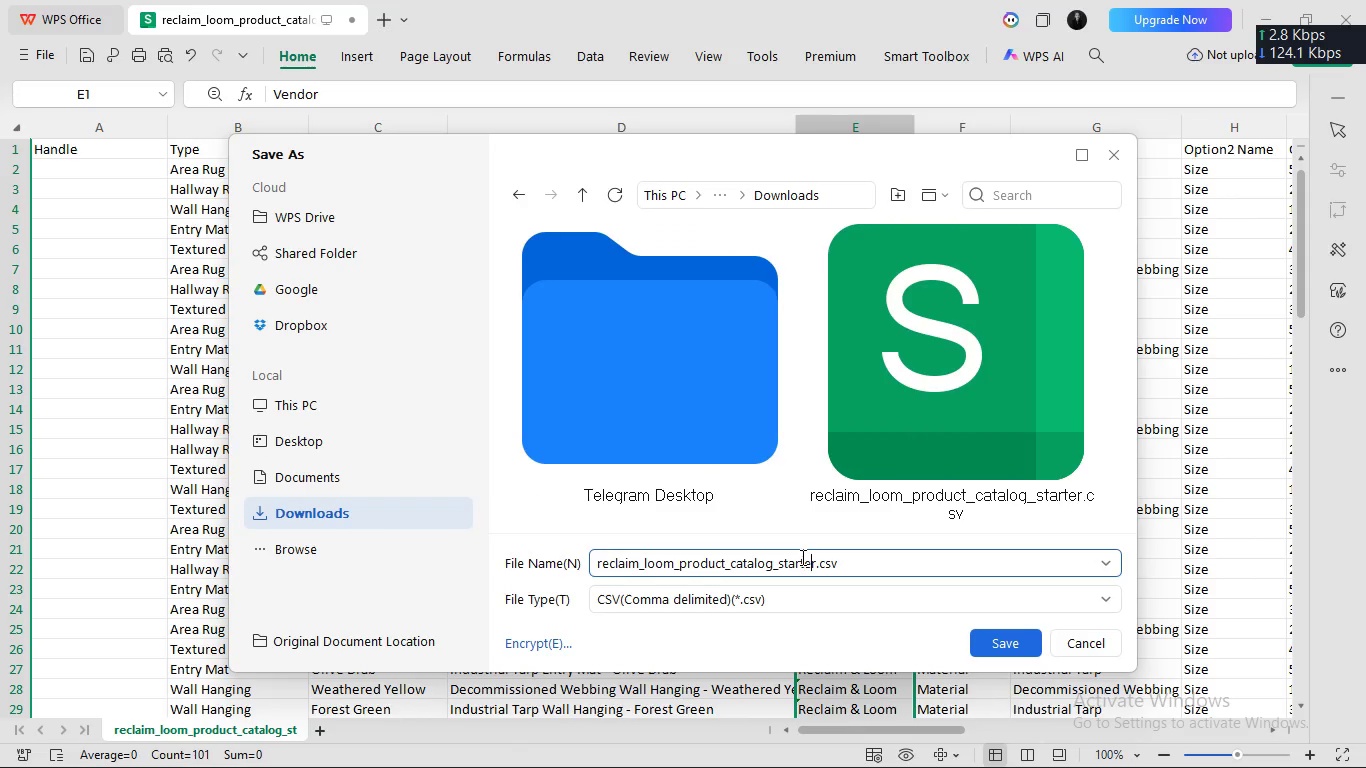 
key(ArrowRight)
 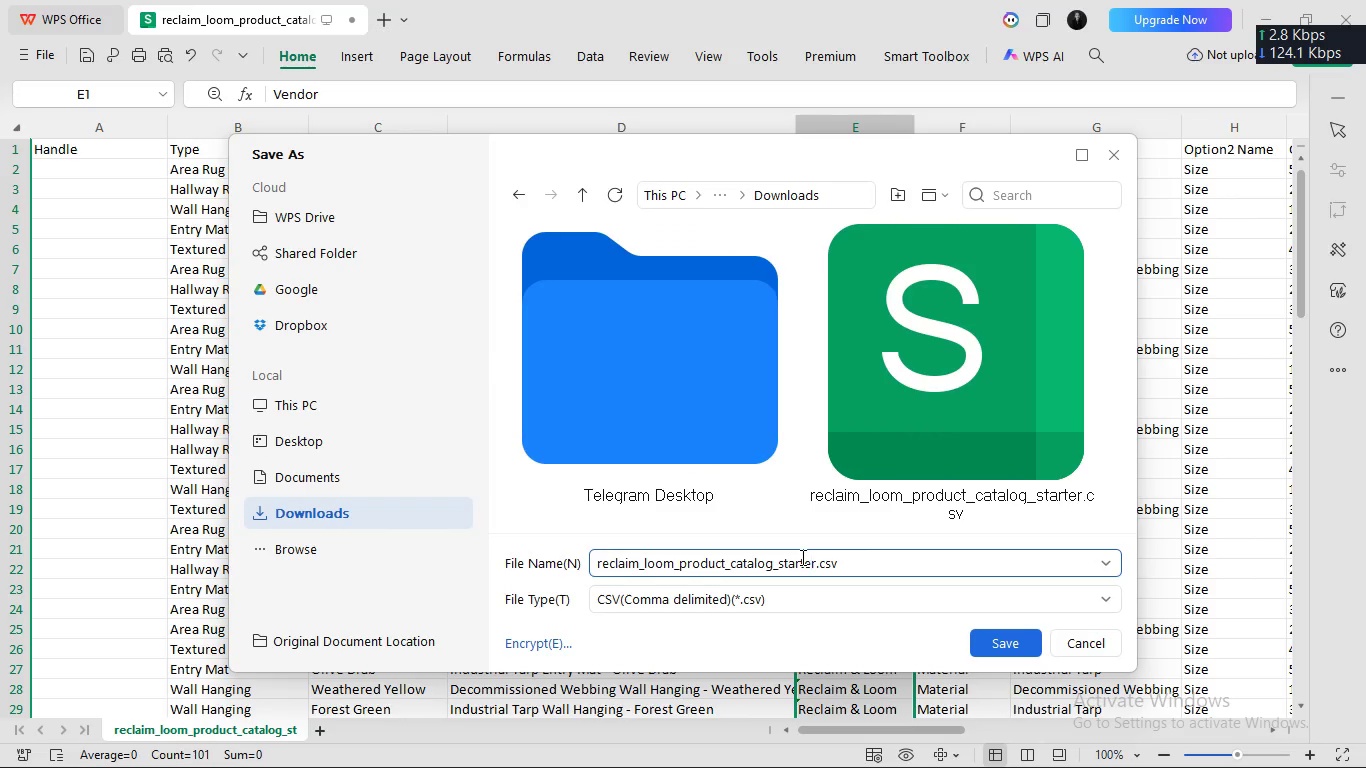 
key(ArrowRight)
 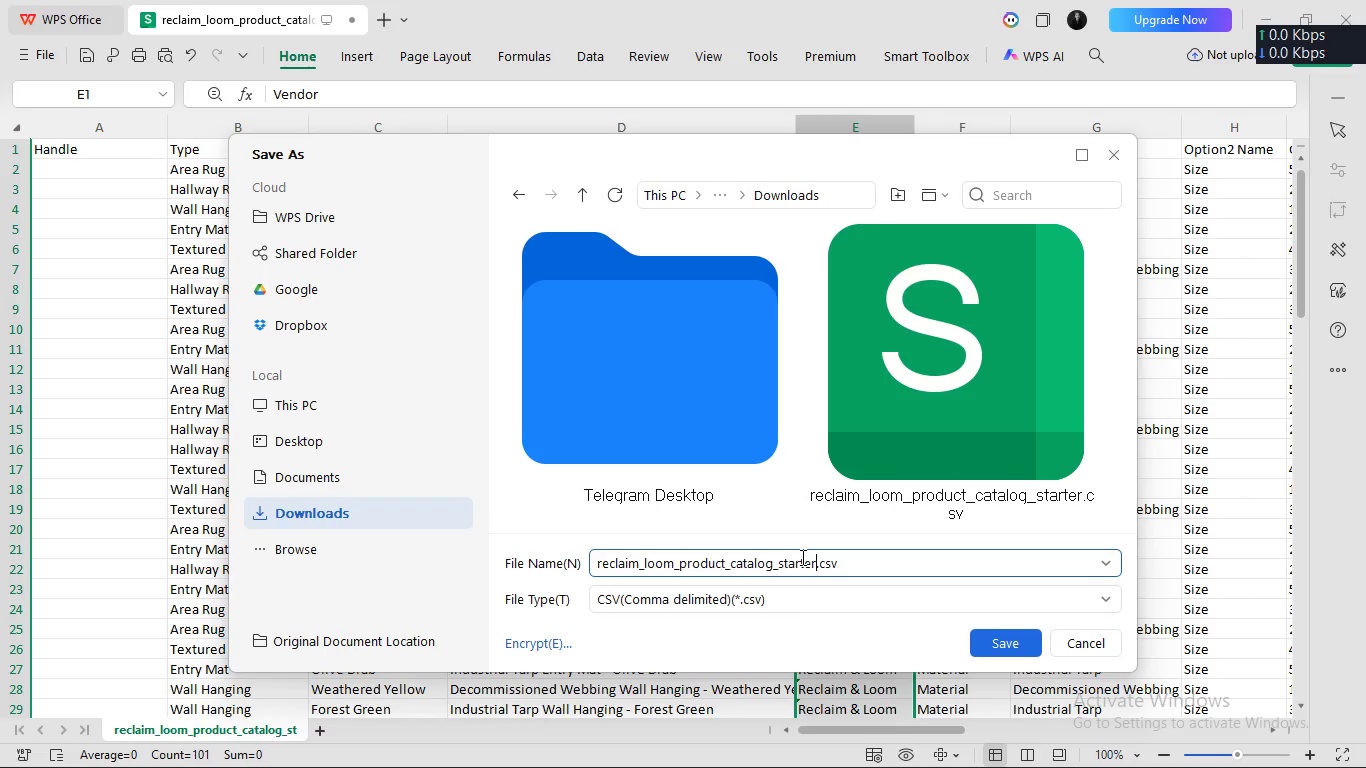 
key(Backspace)
 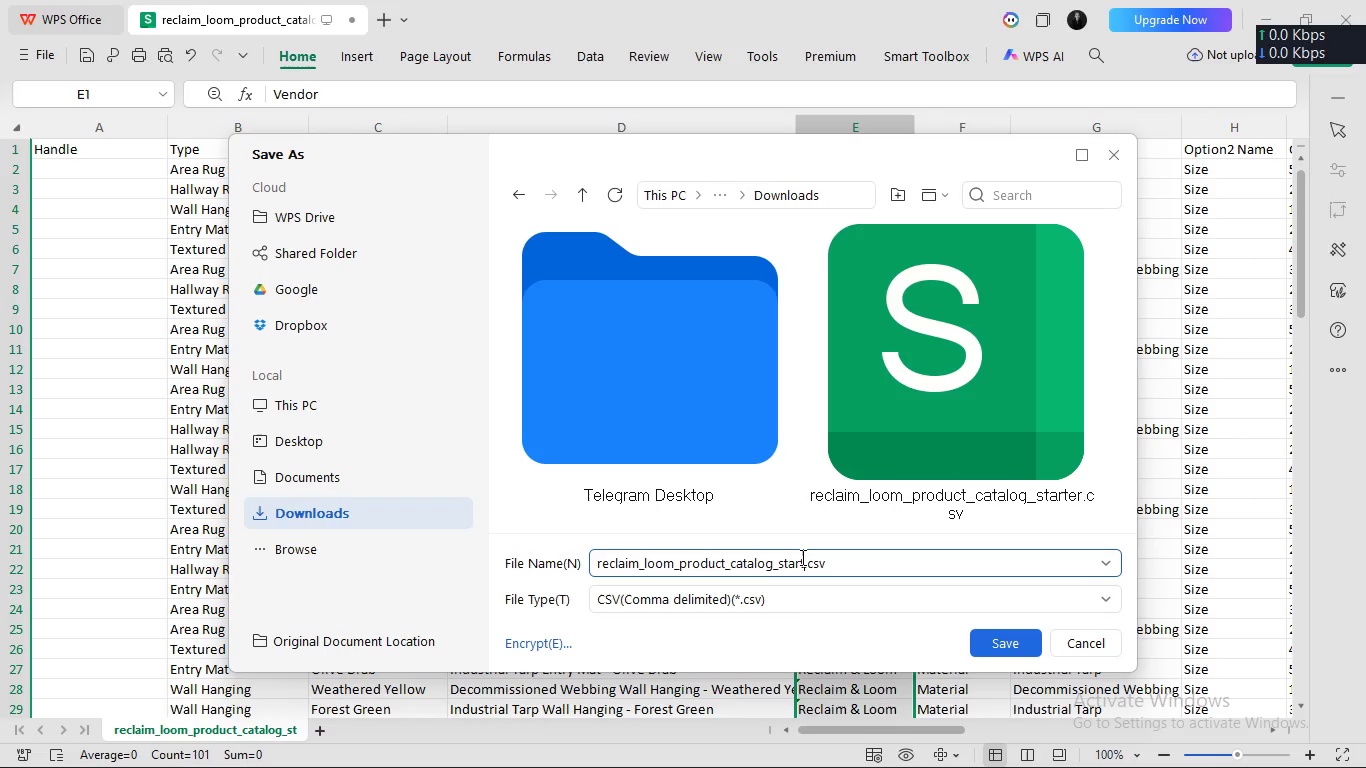 
key(Backspace)
 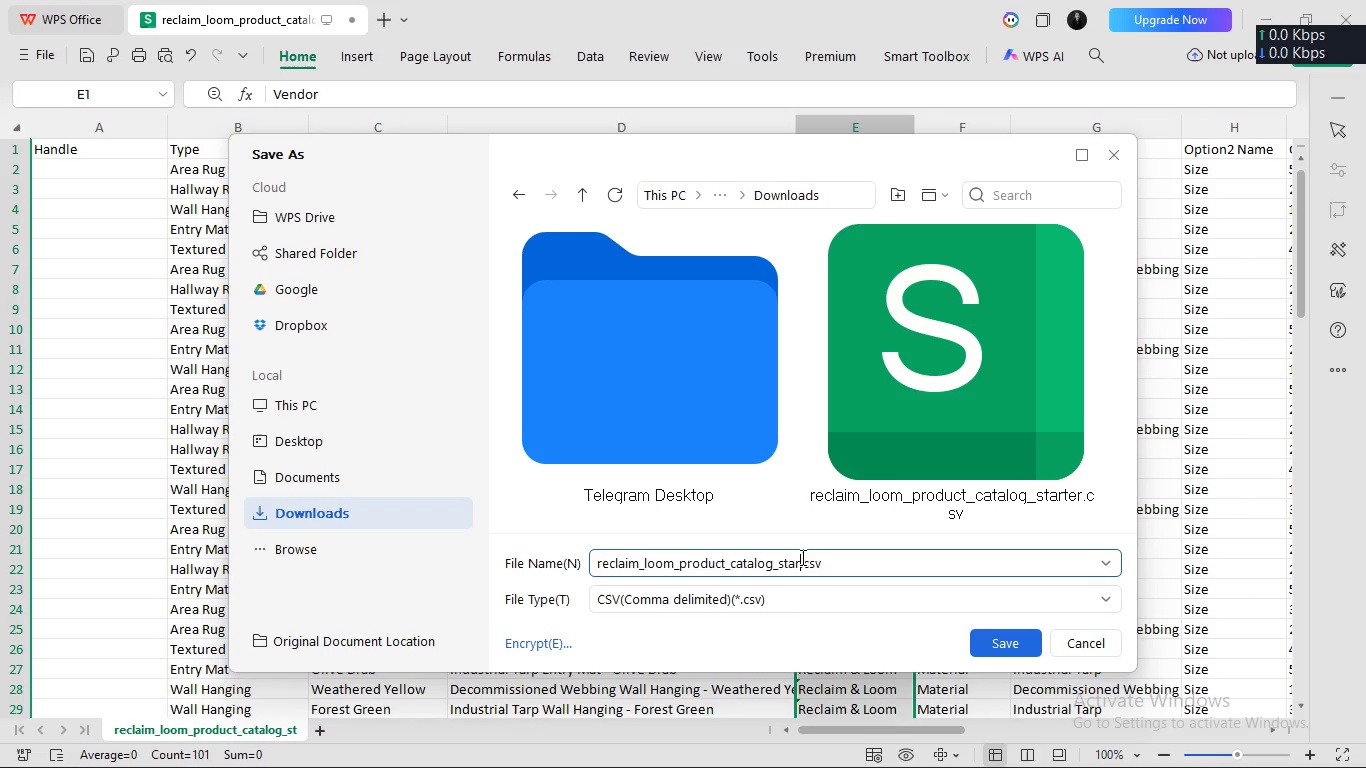 
key(Backspace)
 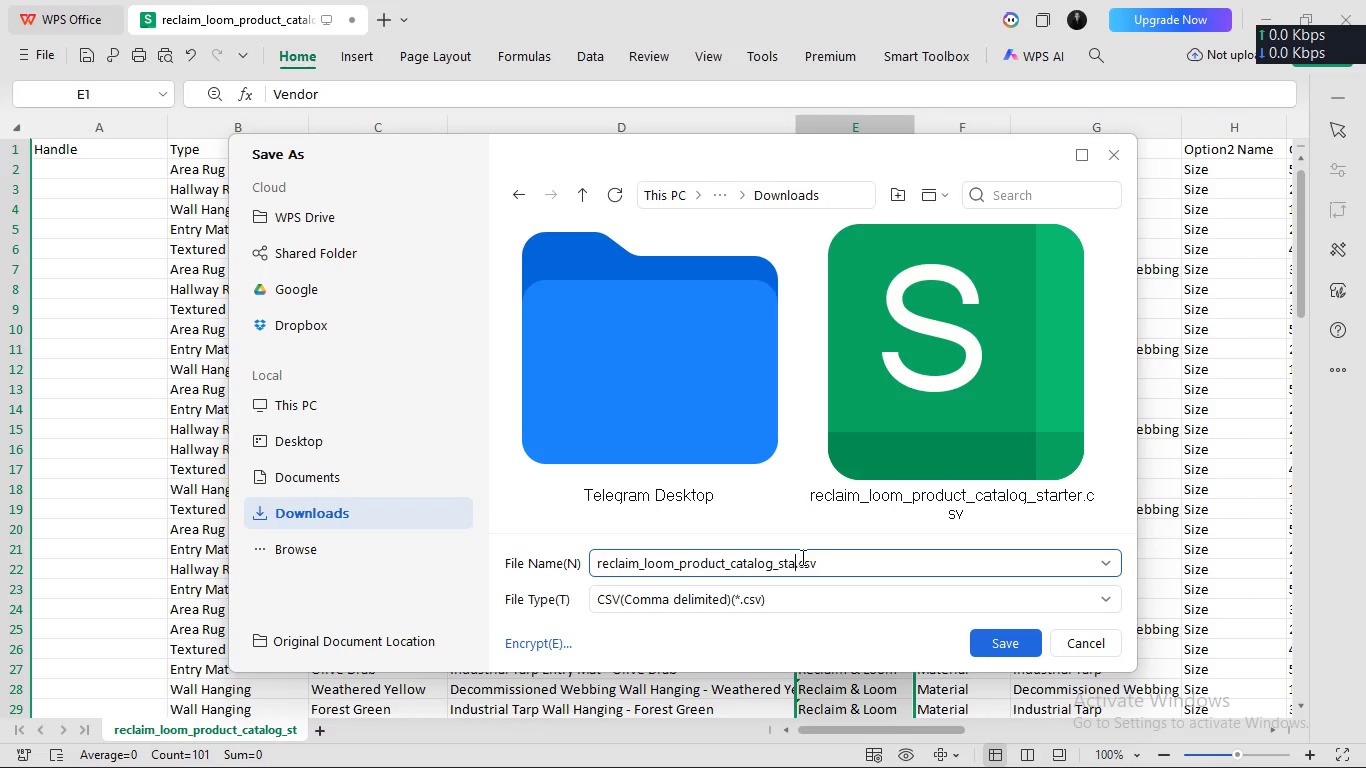 
key(Backspace)
 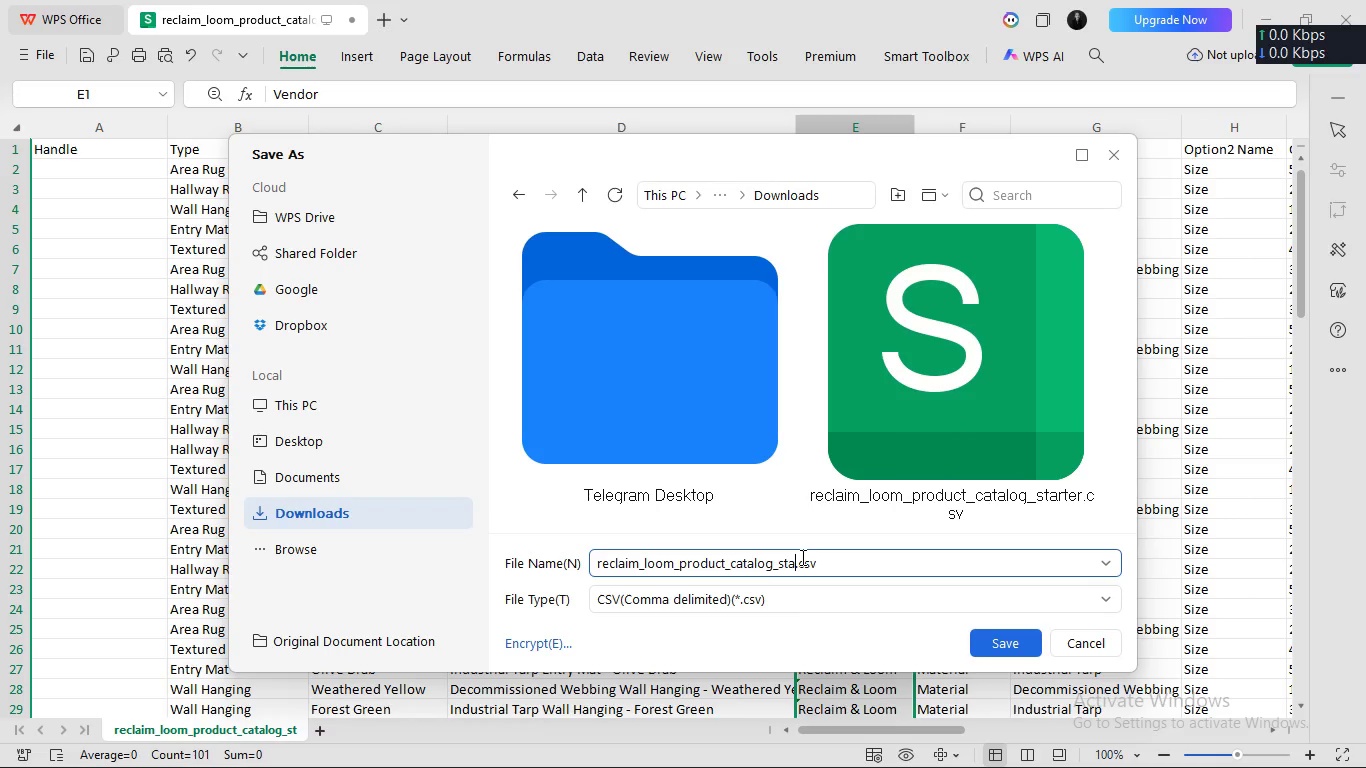 
key(Backspace)
 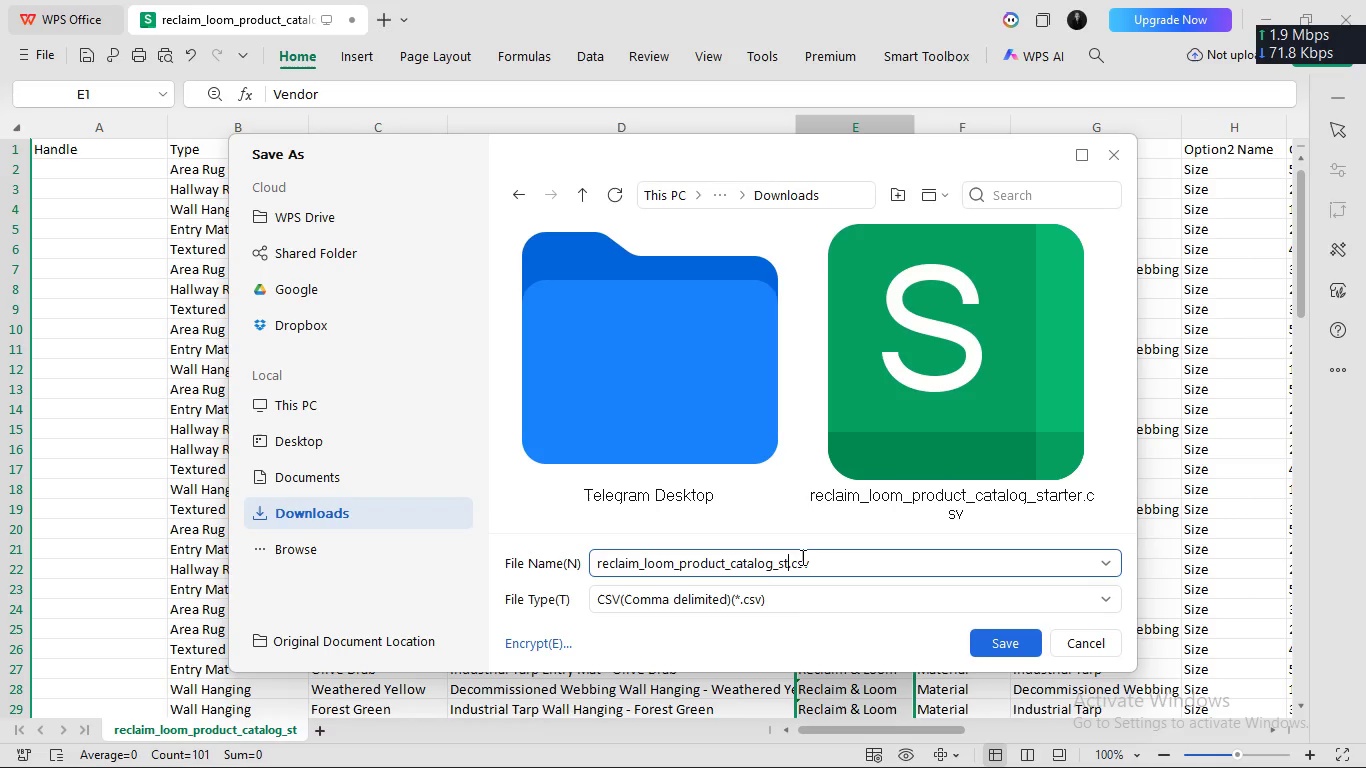 
key(Backspace)
 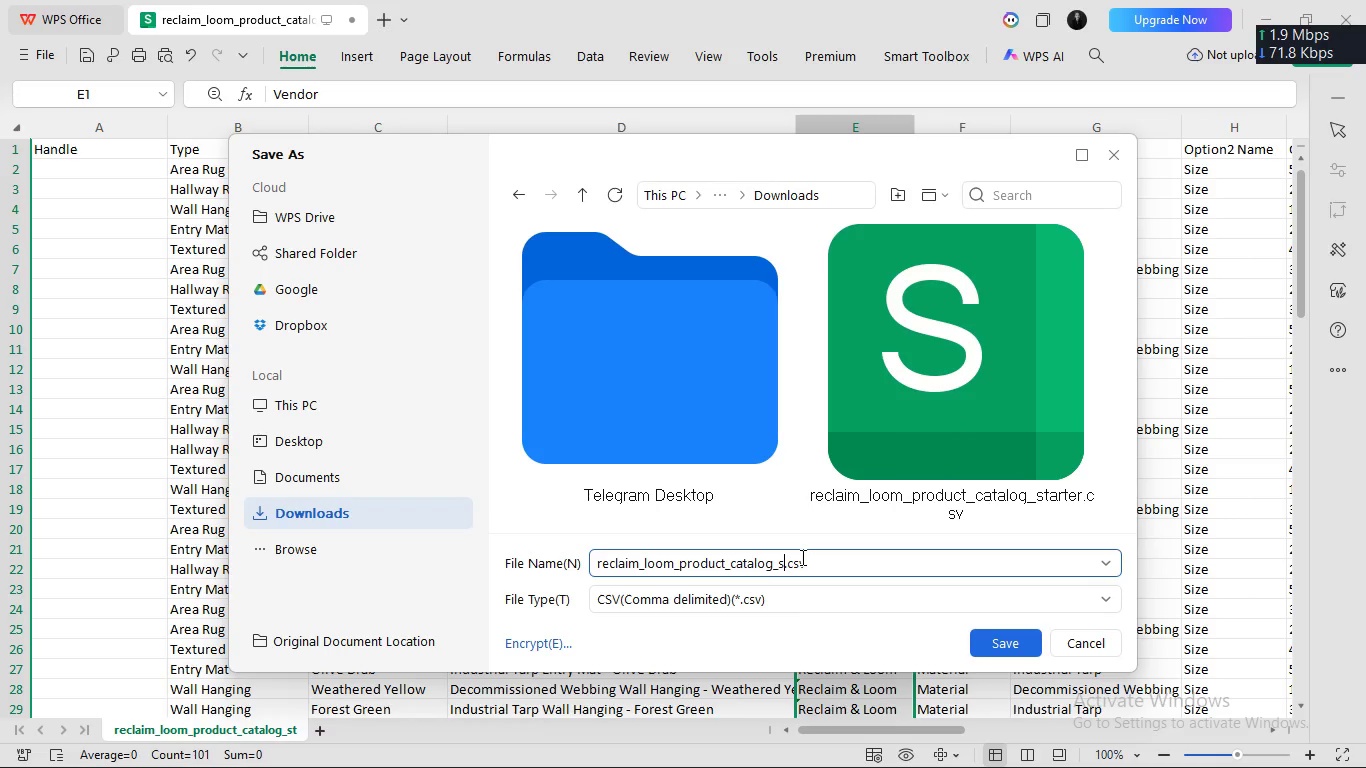 
key(Backspace)
 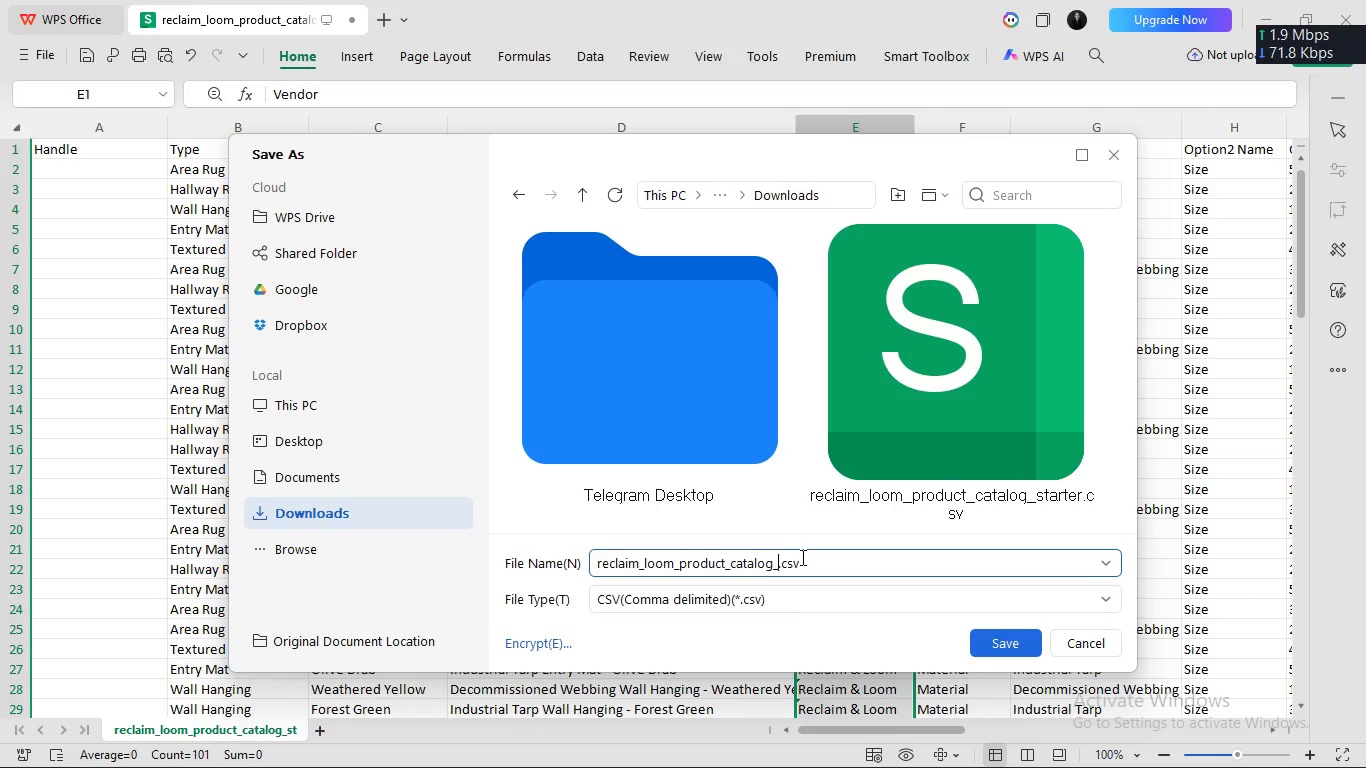 
key(Backspace)
 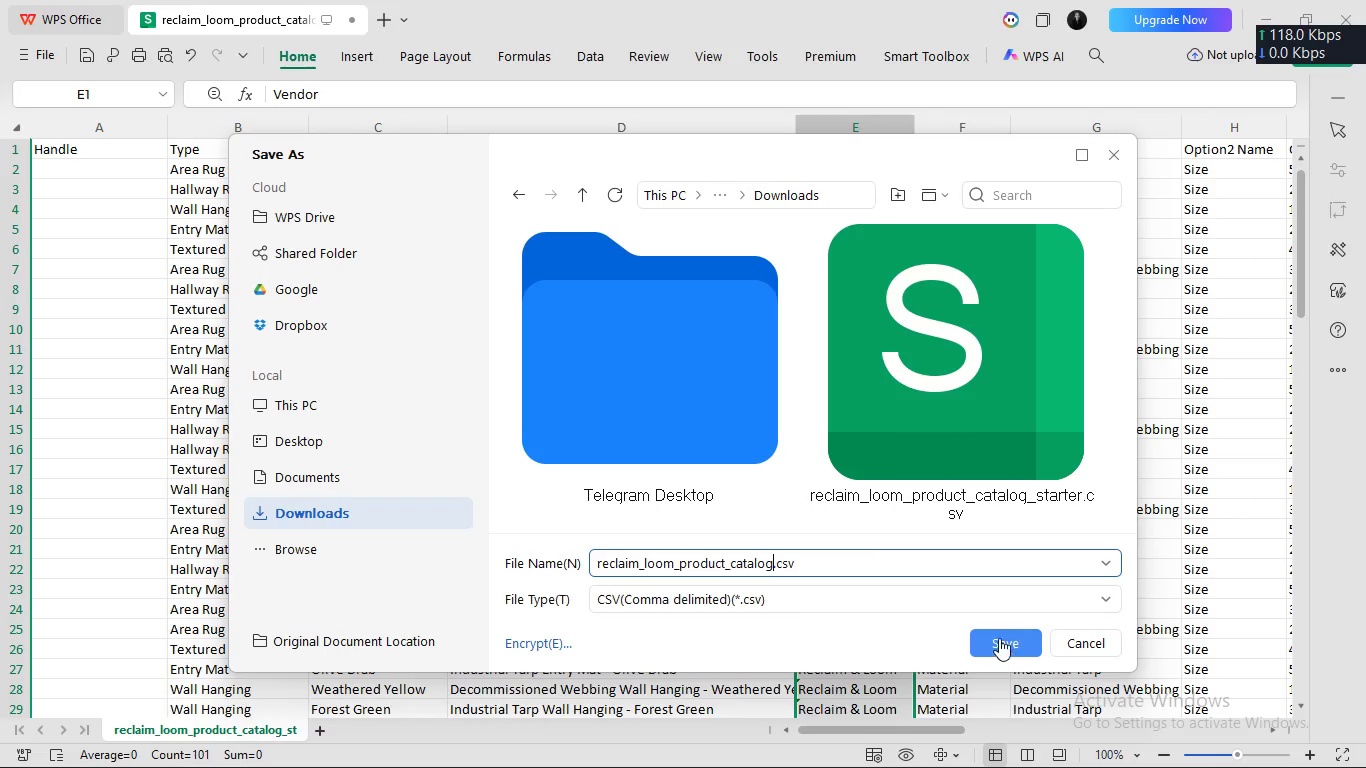 
left_click([998, 636])
 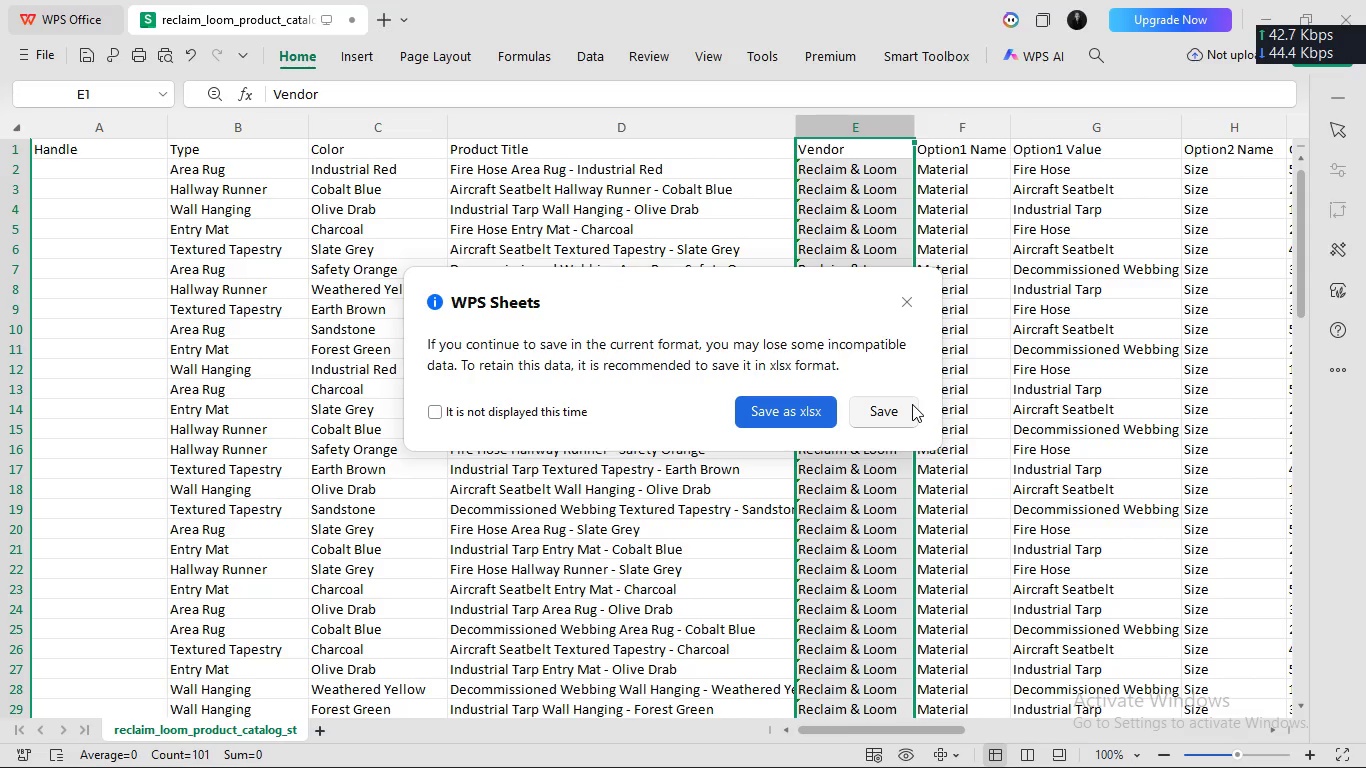 
left_click([902, 408])
 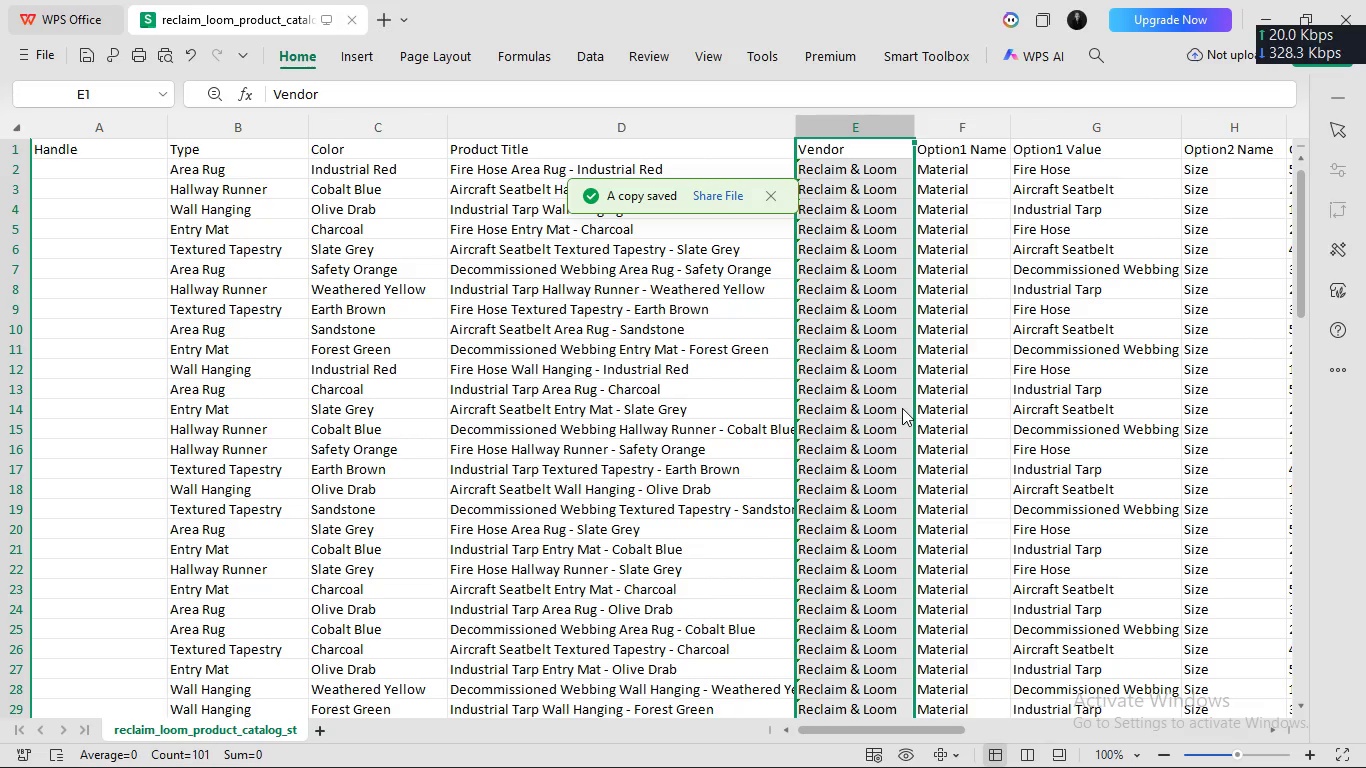 
wait(9.16)
 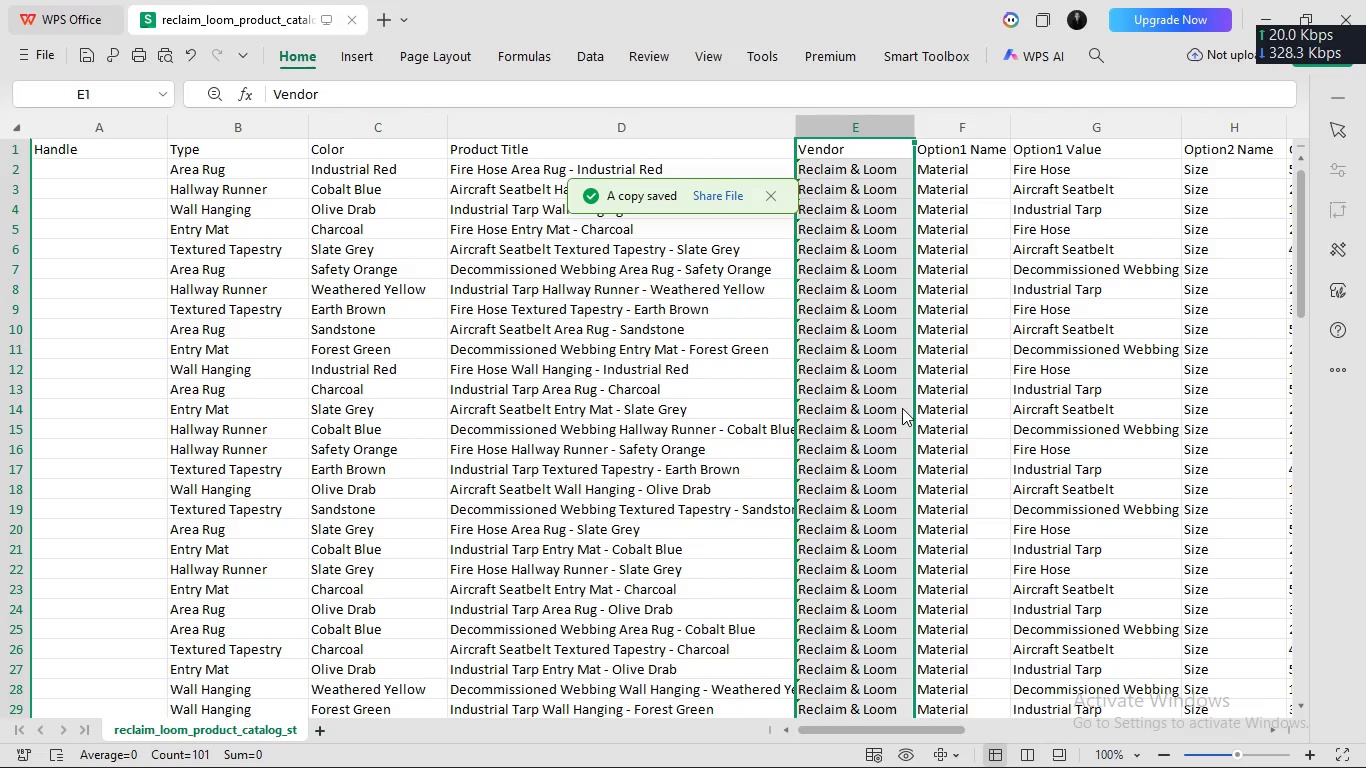 
scroll: coordinate [738, 262], scroll_direction: up, amount: 43.0
 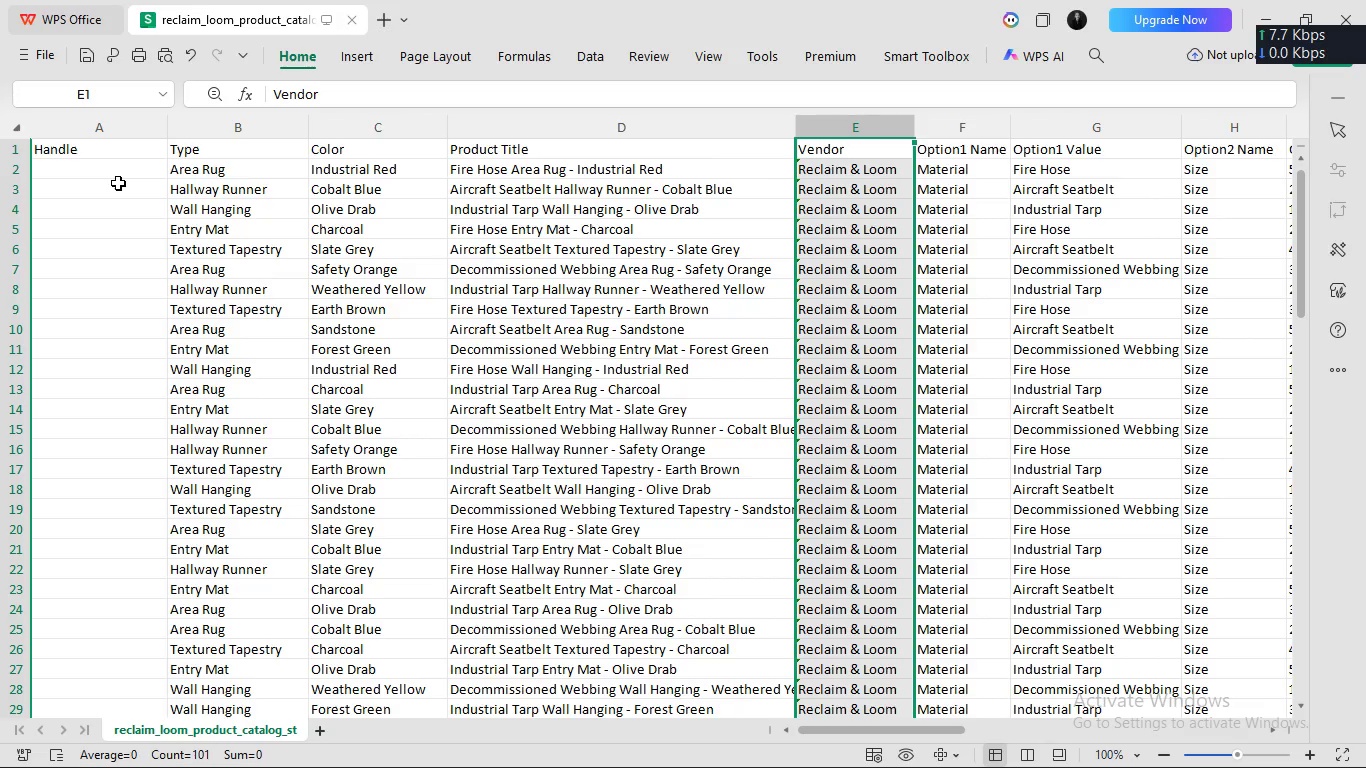 
wait(8.46)
 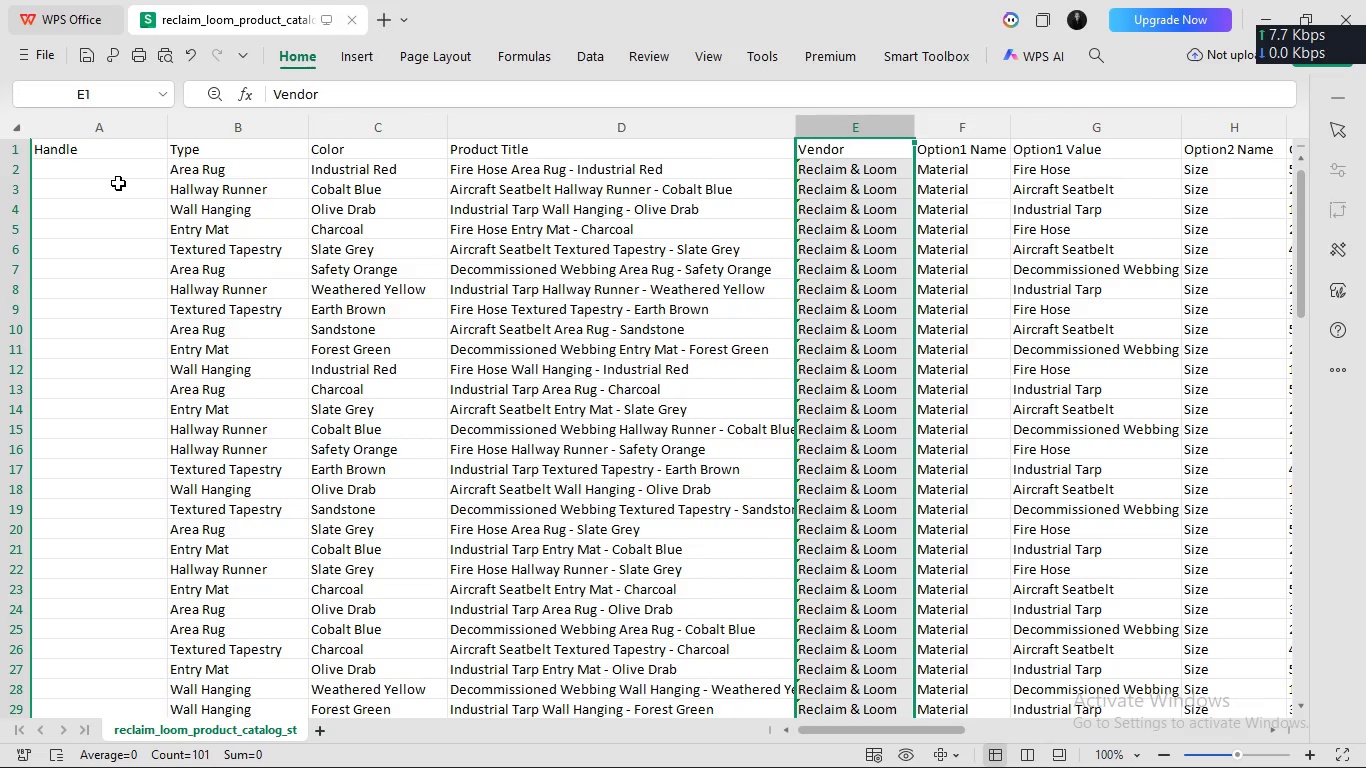 
left_click([229, 147])
 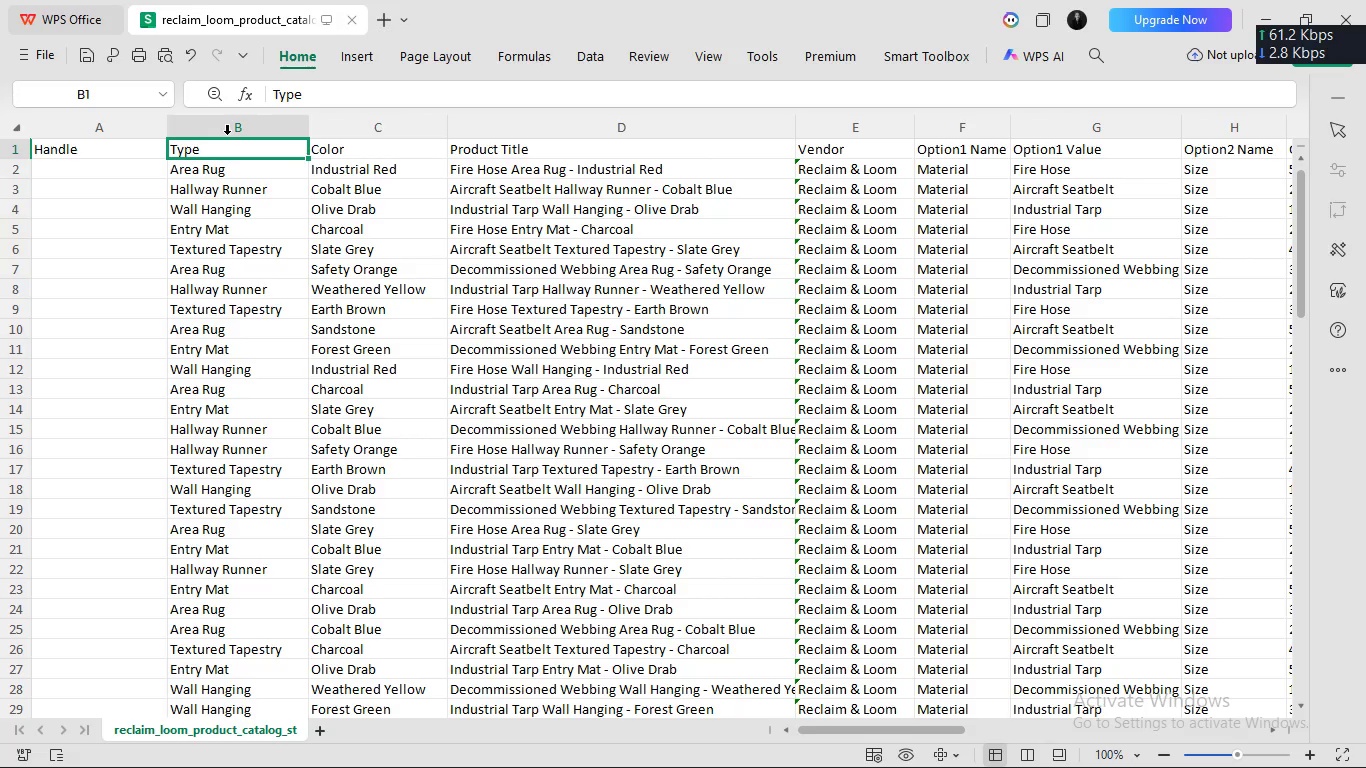 
left_click([225, 127])
 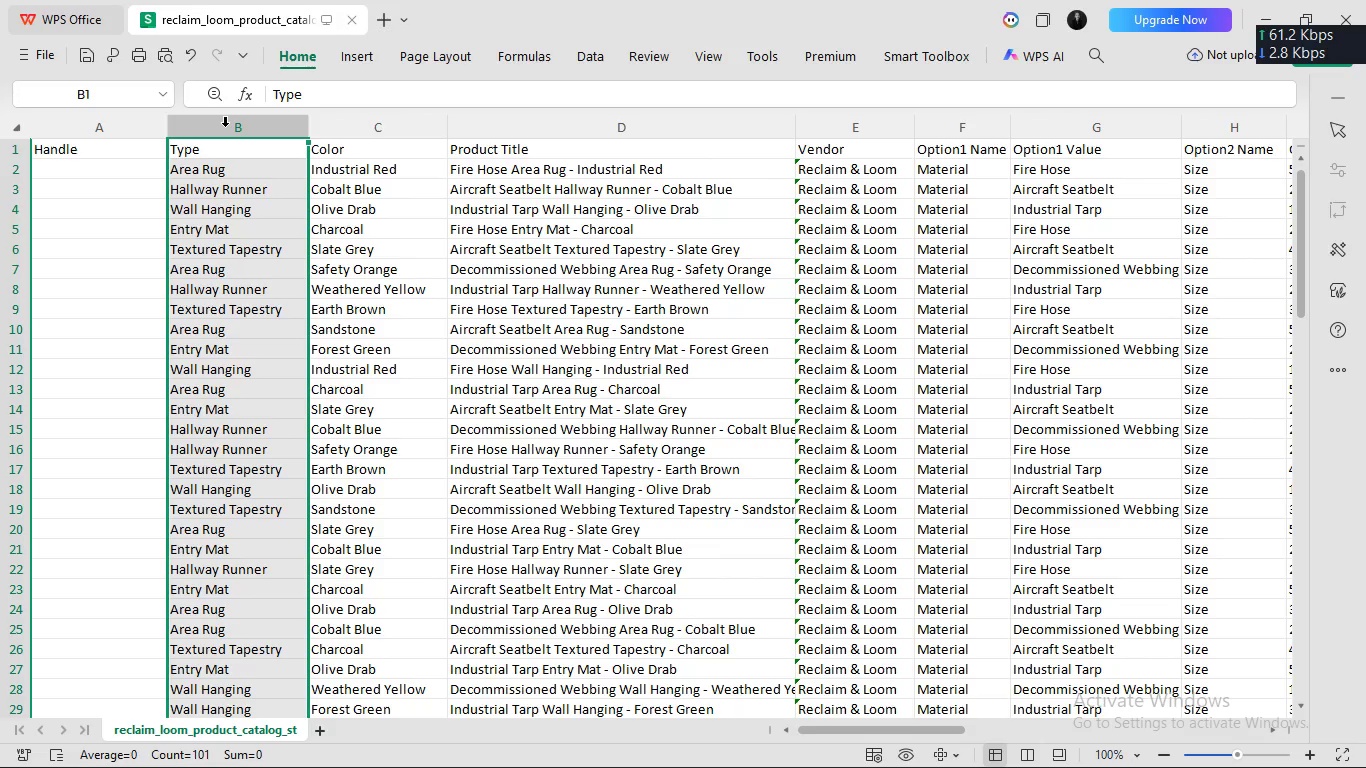 
key(Control+X)
 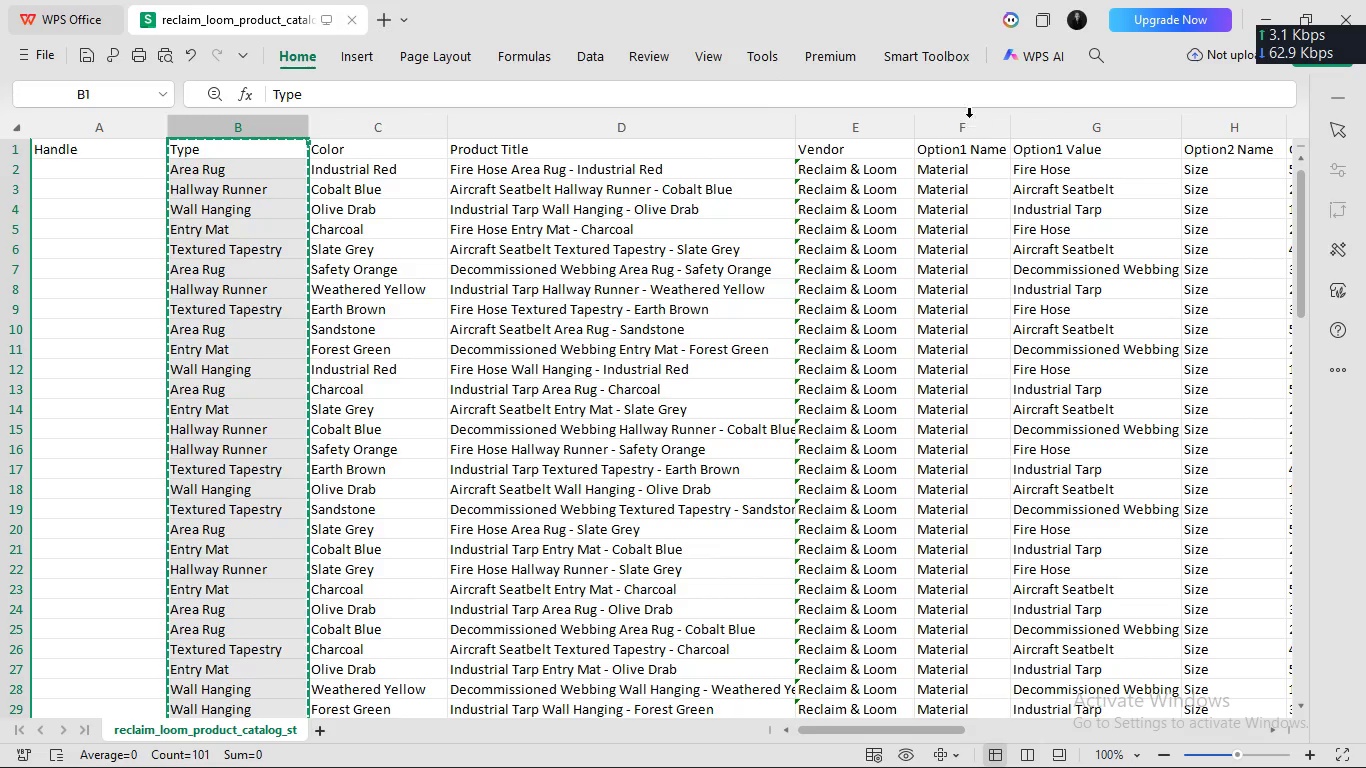 
left_click([962, 123])
 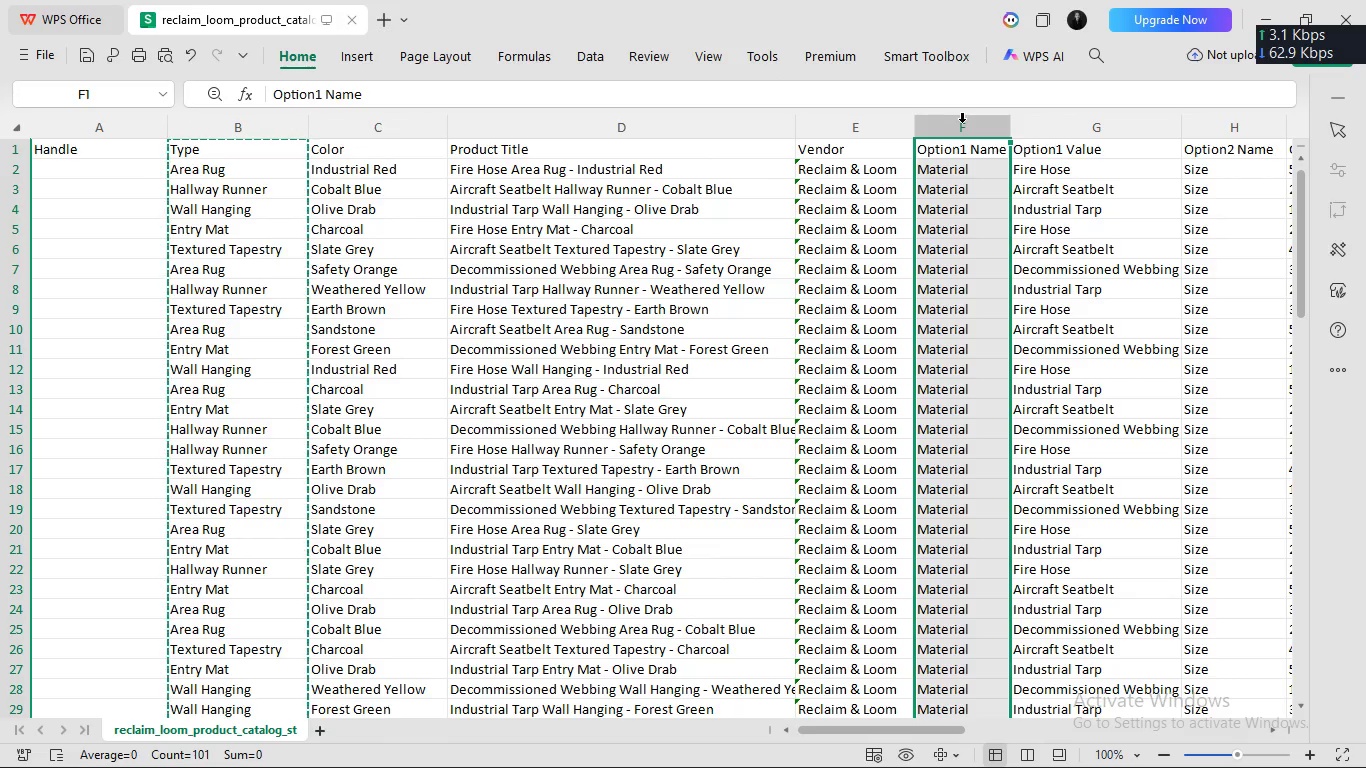 
hold_key(key=ControlLeft, duration=0.42)
 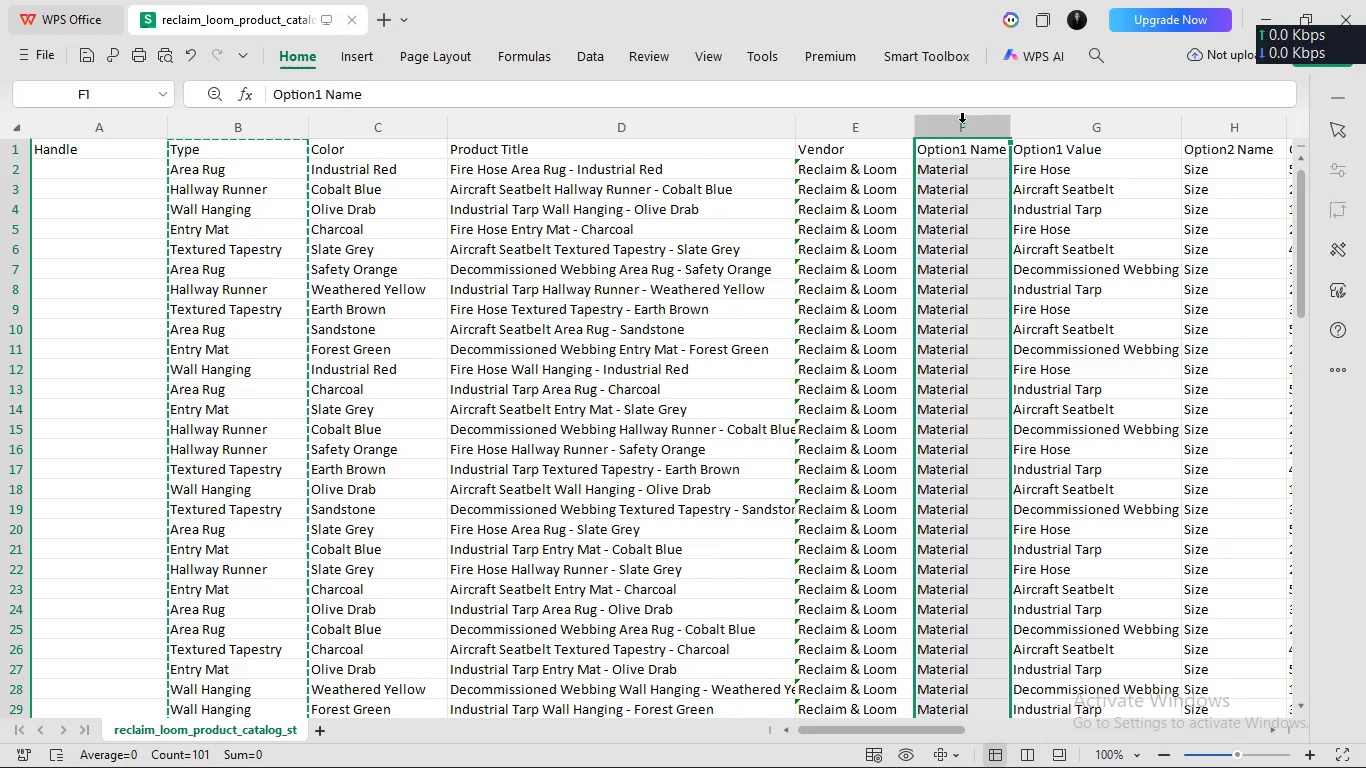 
right_click([962, 123])
 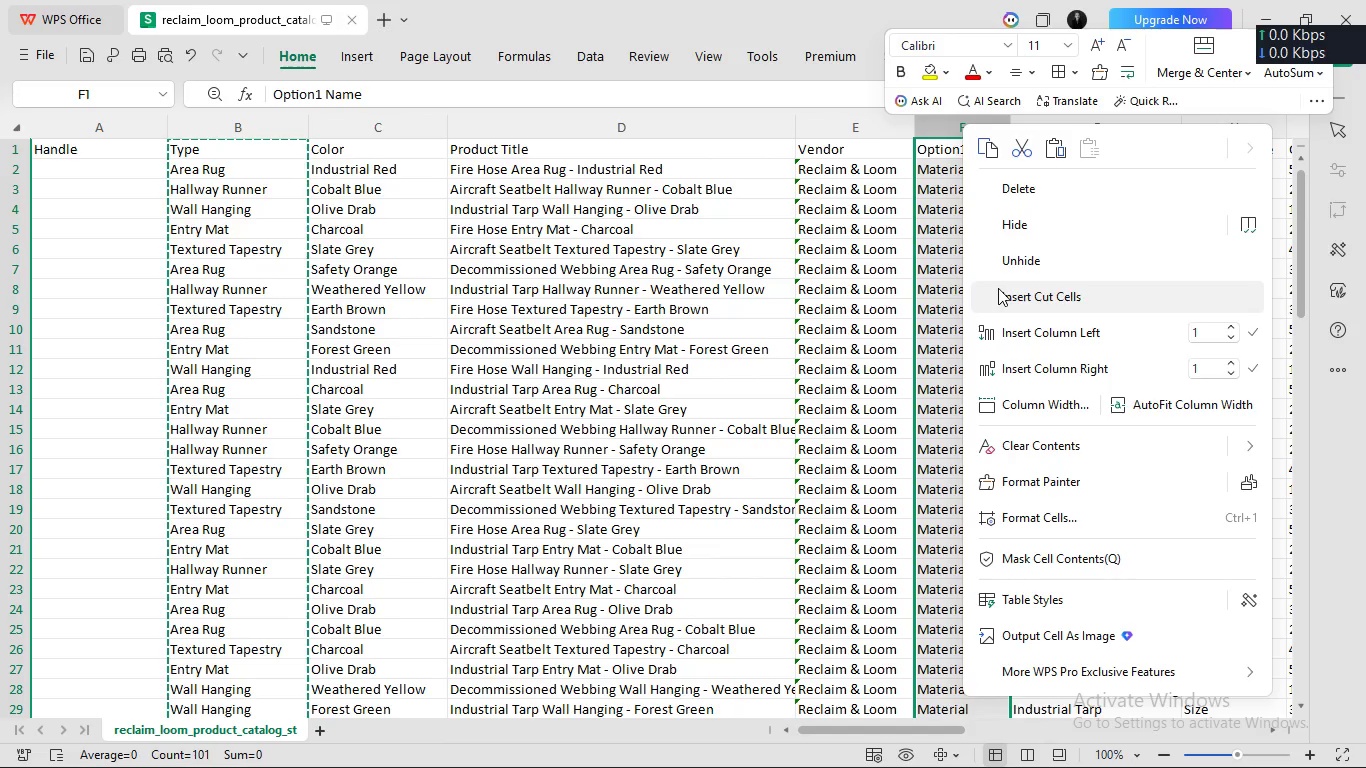 
left_click([998, 288])
 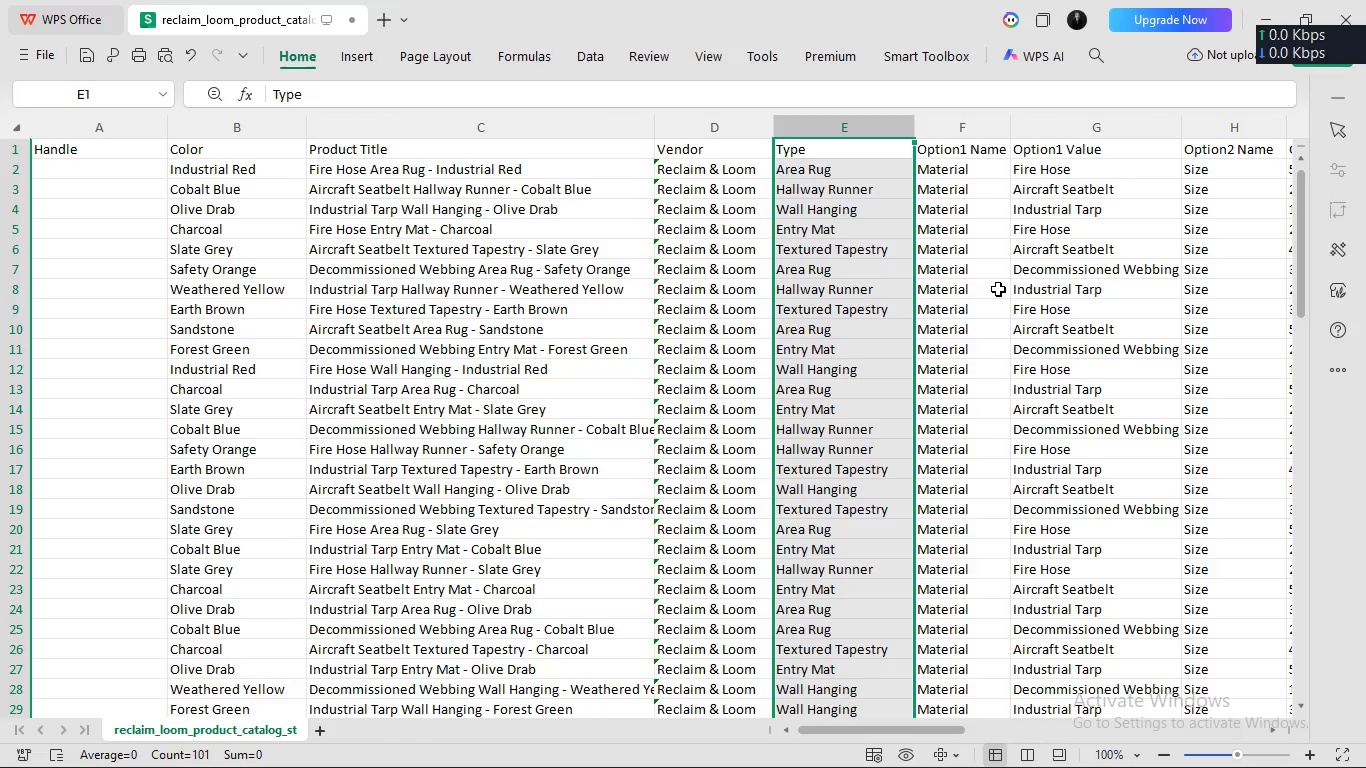 
wait(9.97)
 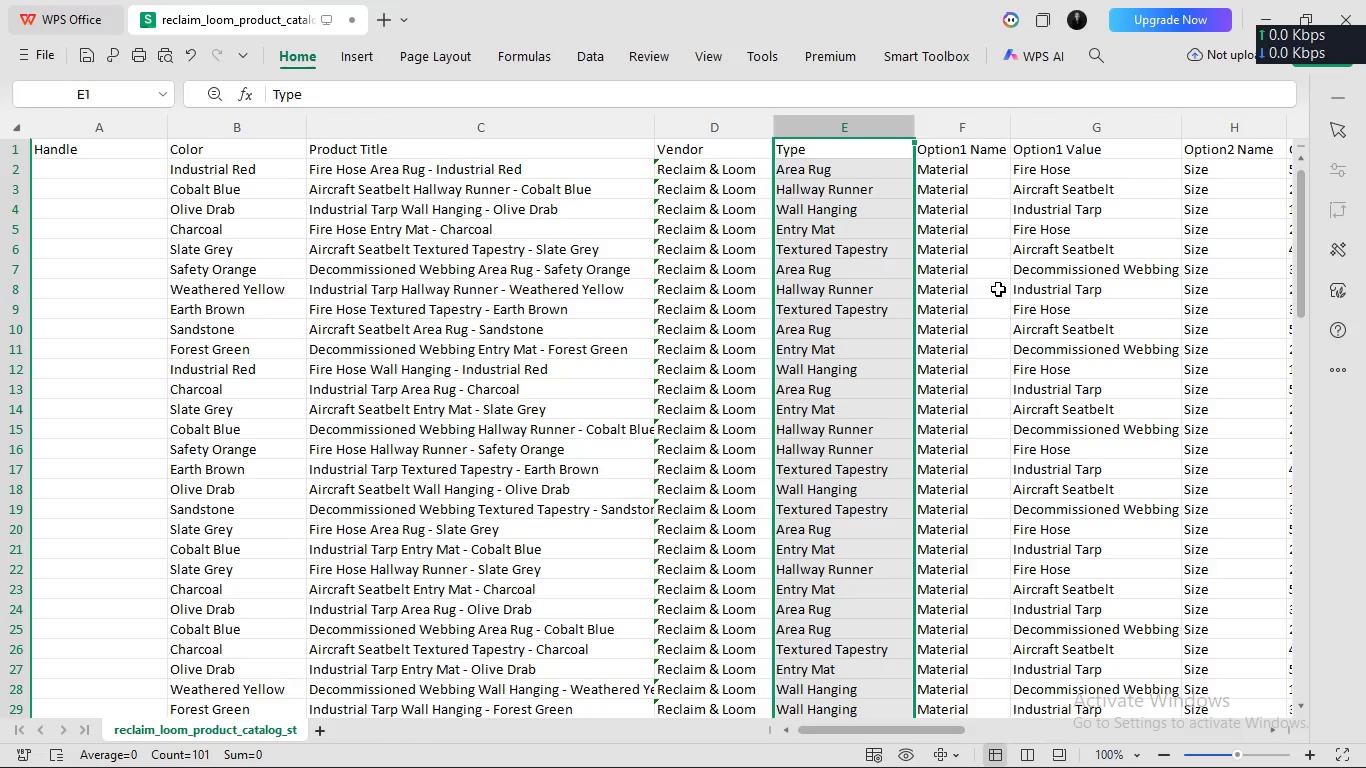 
double_click([222, 147])
 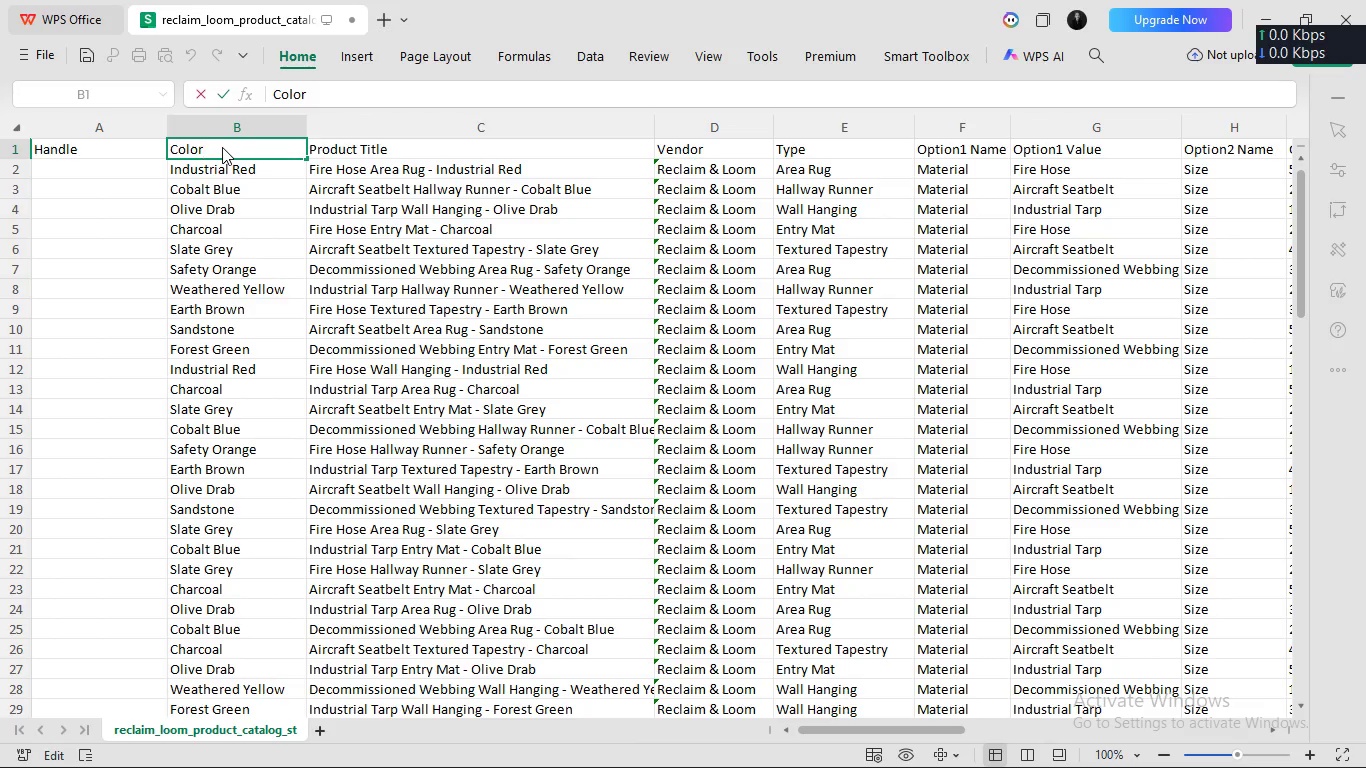 
wait(24.44)
 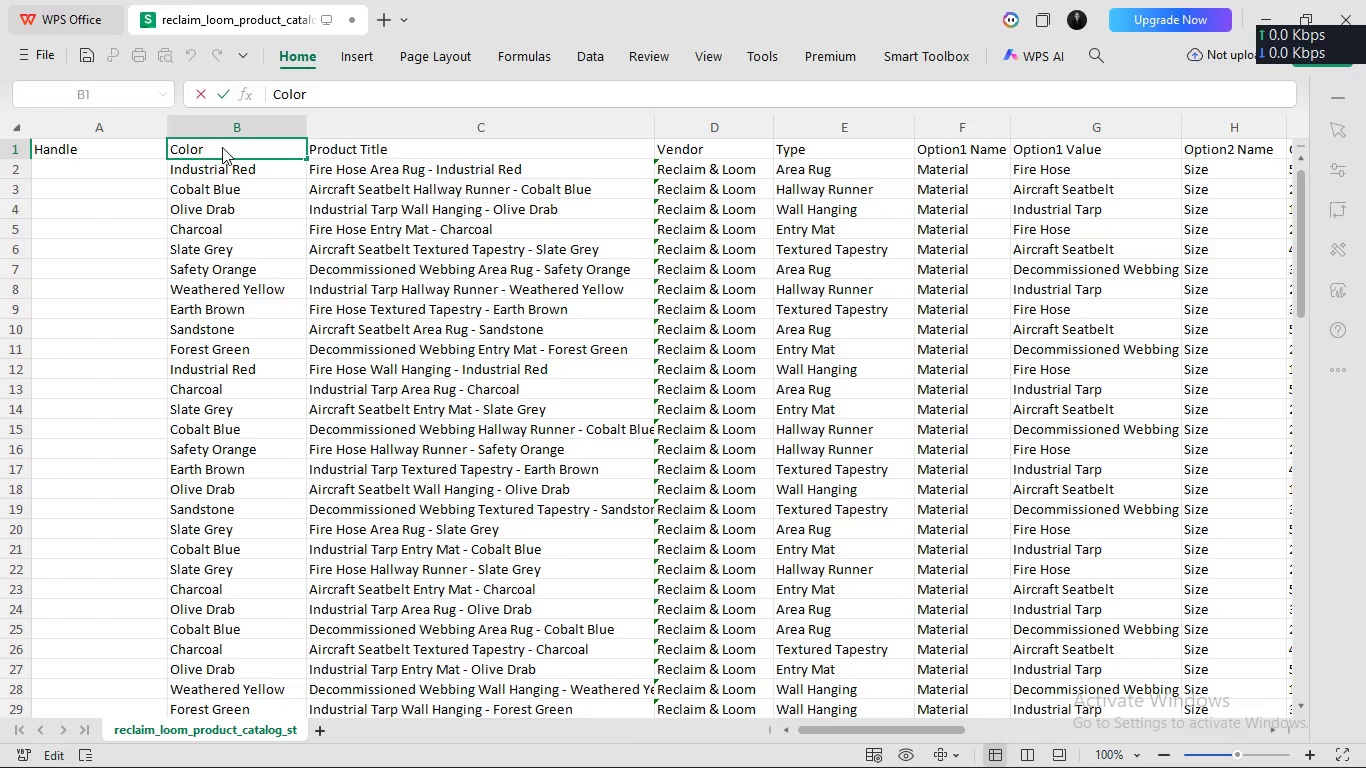 
scroll: coordinate [341, 208], scroll_direction: none, amount: 0.0
 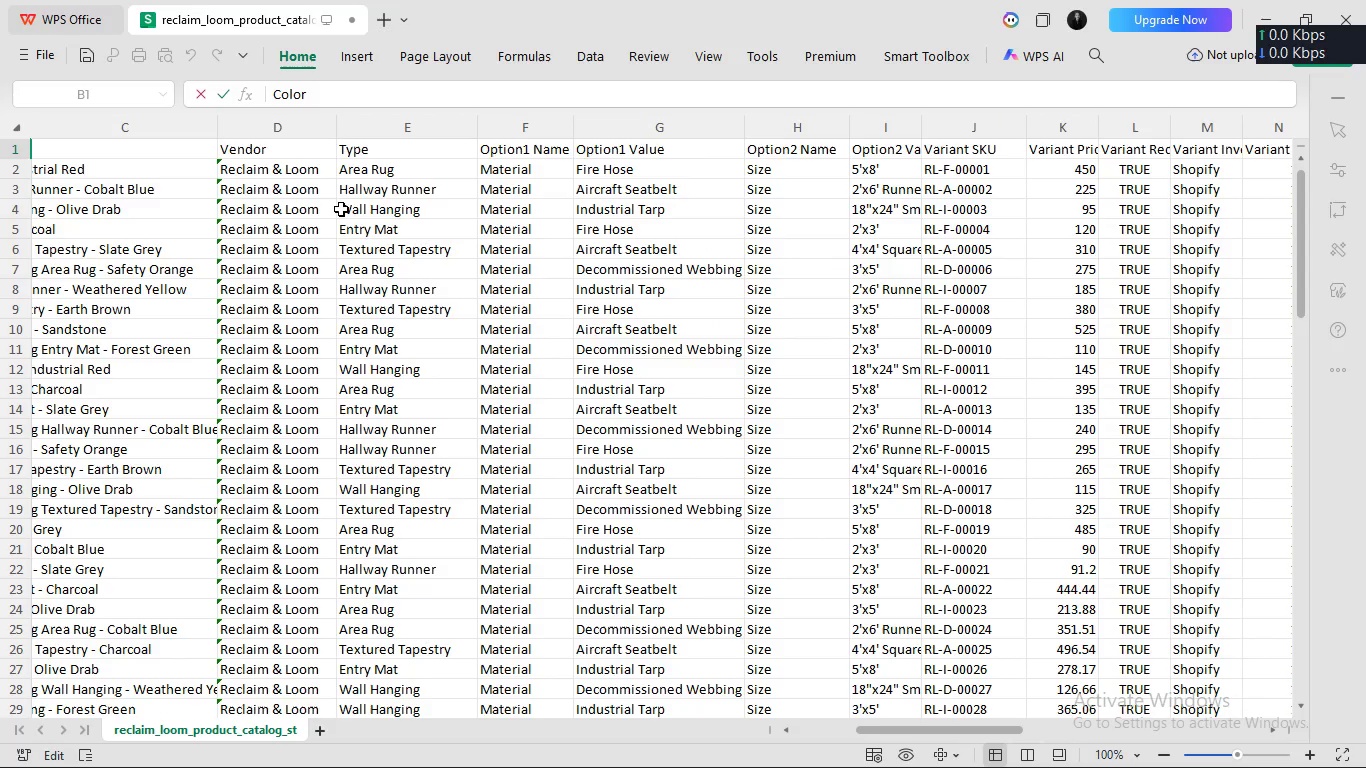 
scroll: coordinate [341, 208], scroll_direction: up, amount: 18.0
 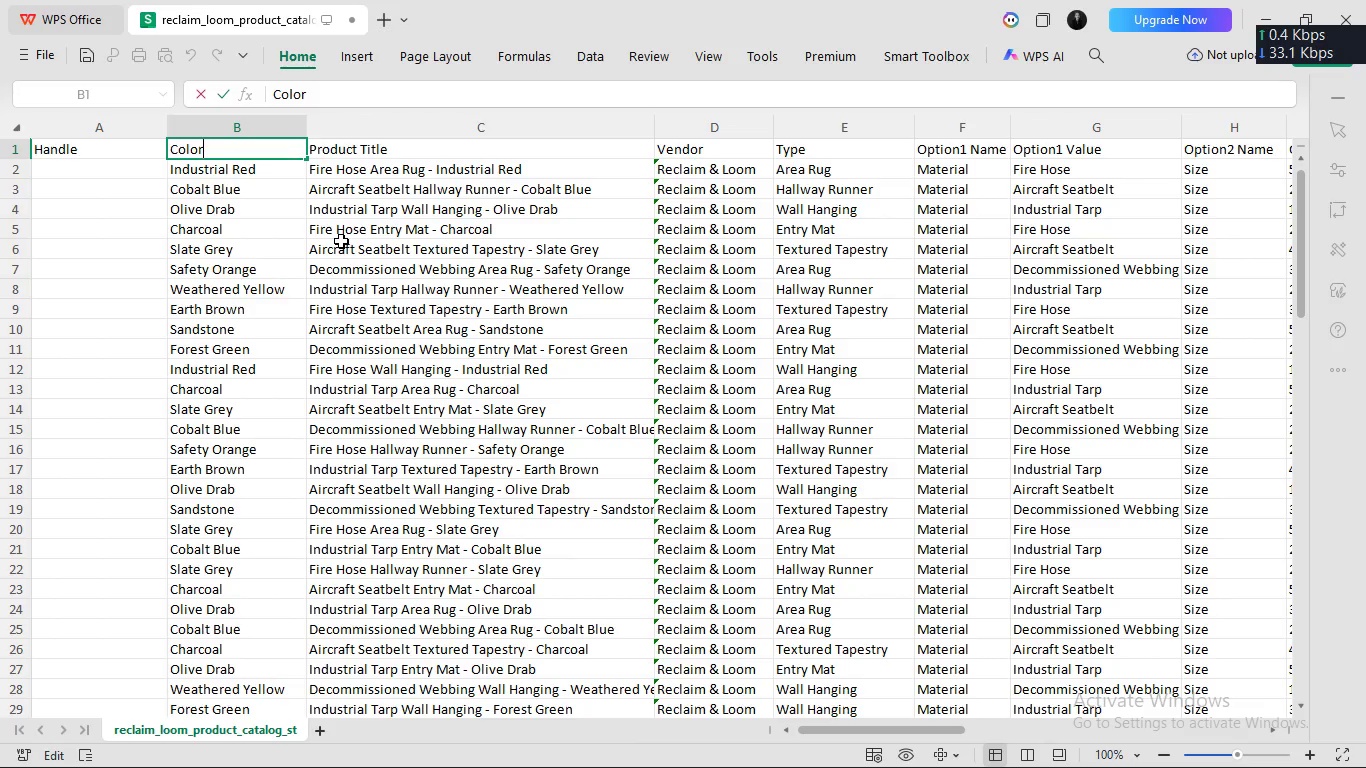 
wait(41.16)
 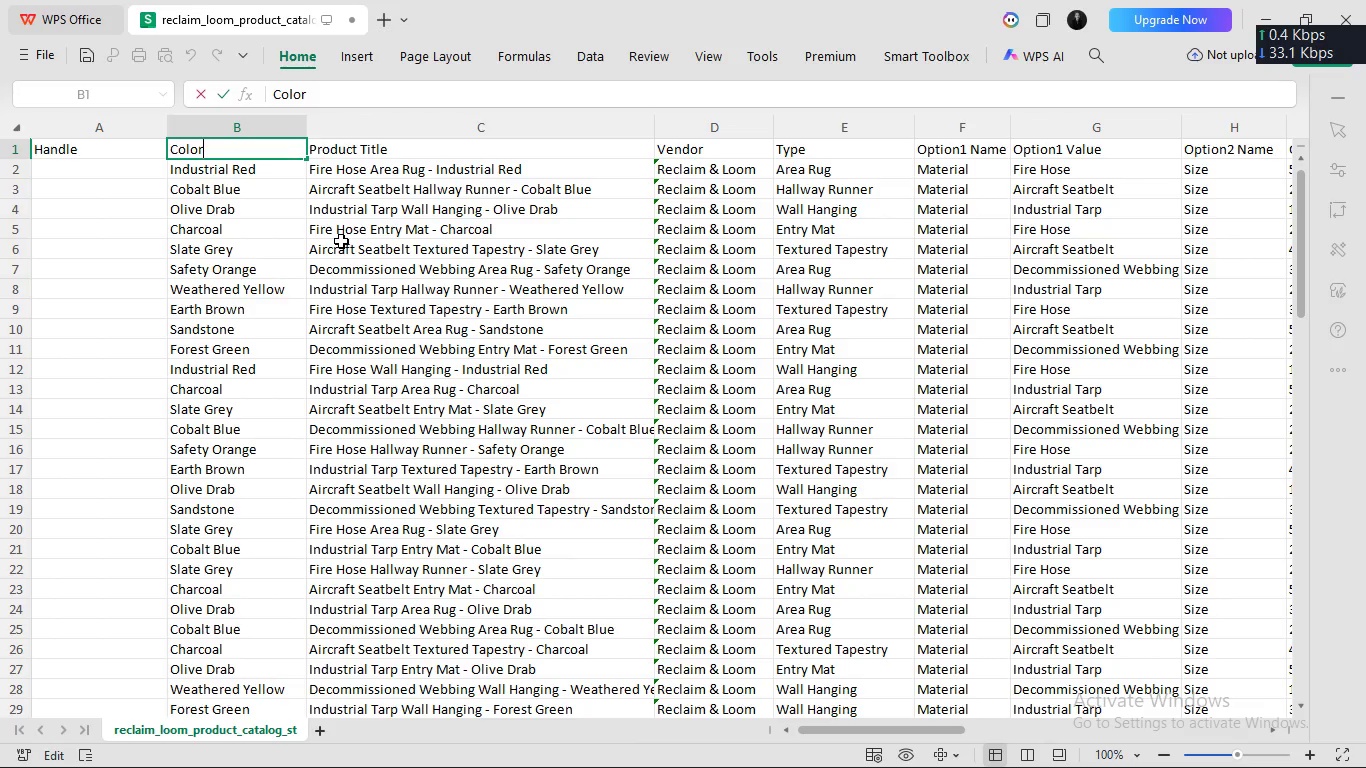 
left_click([192, 150])
 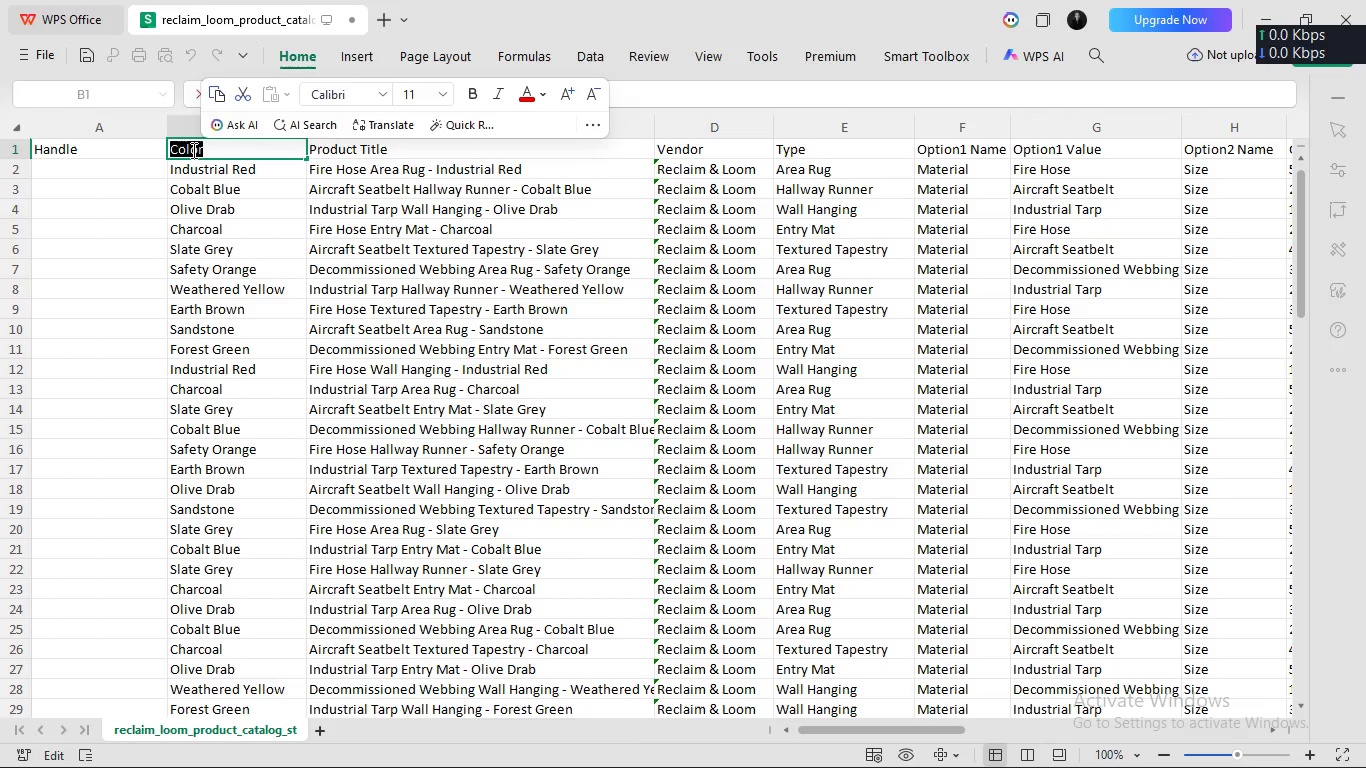 
double_click([192, 150])
 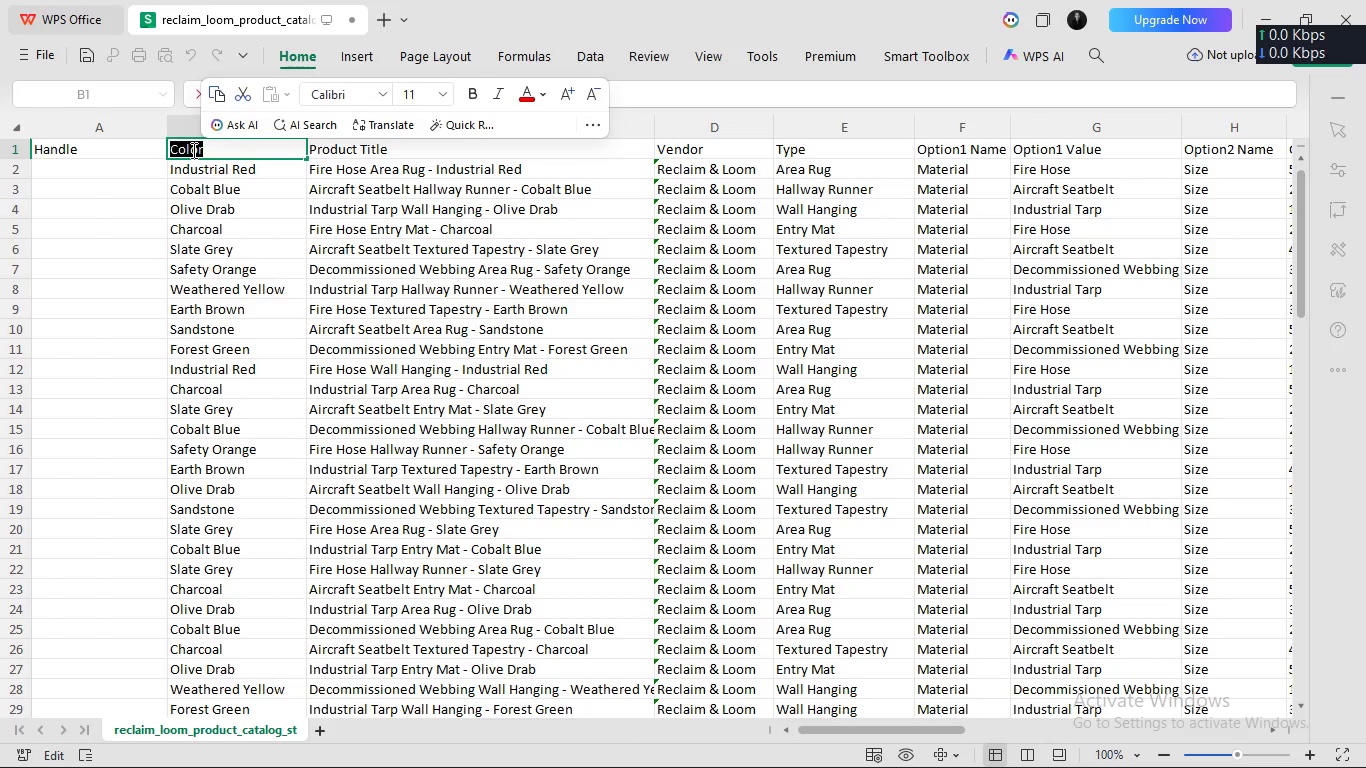 
type(Option2 Value)
 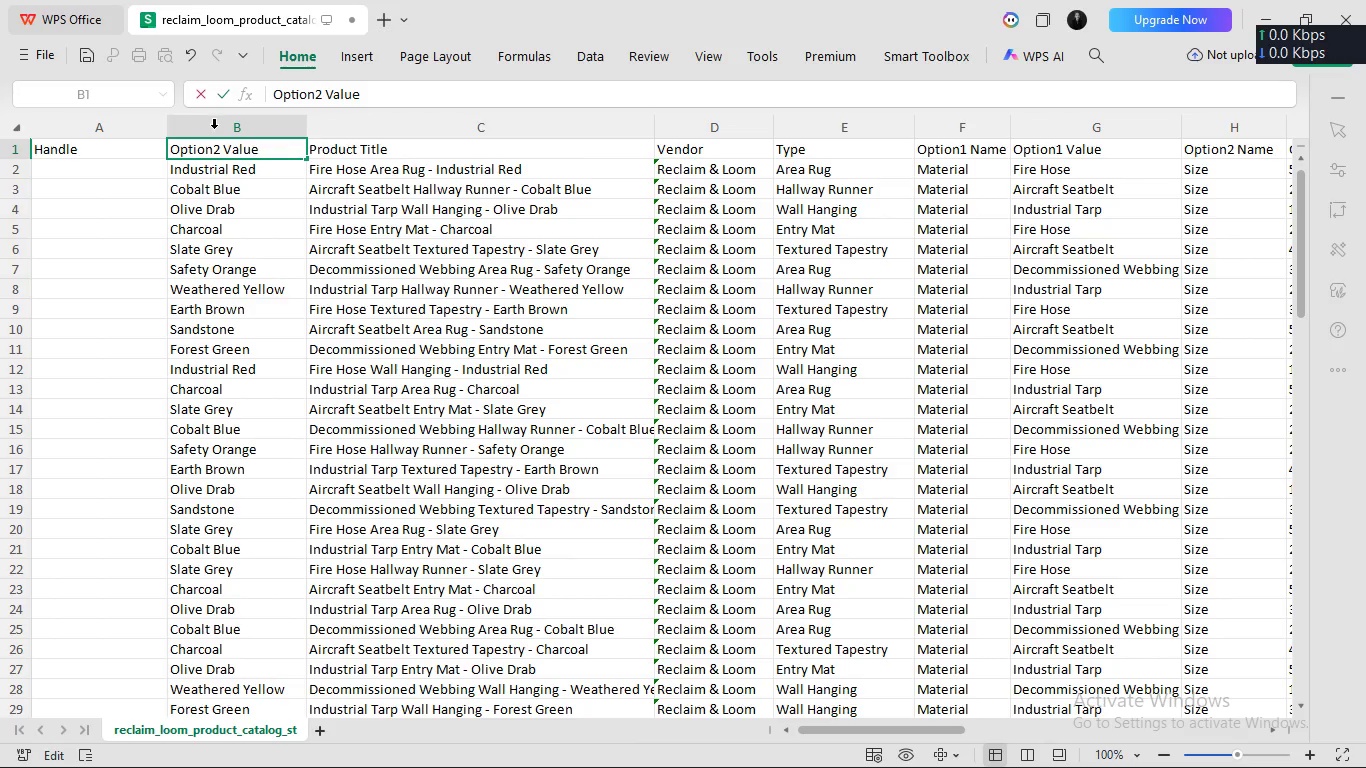 
left_click([215, 129])
 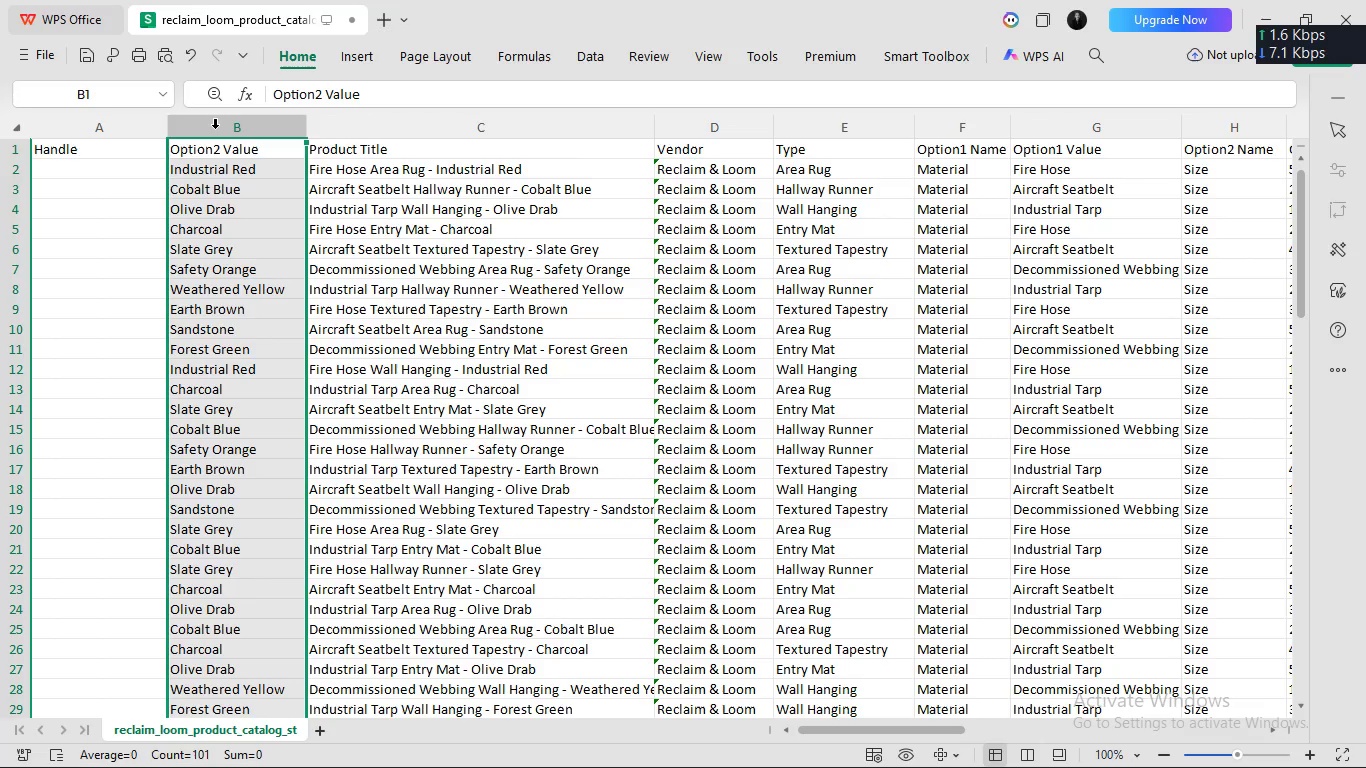 
key(Control+X)
 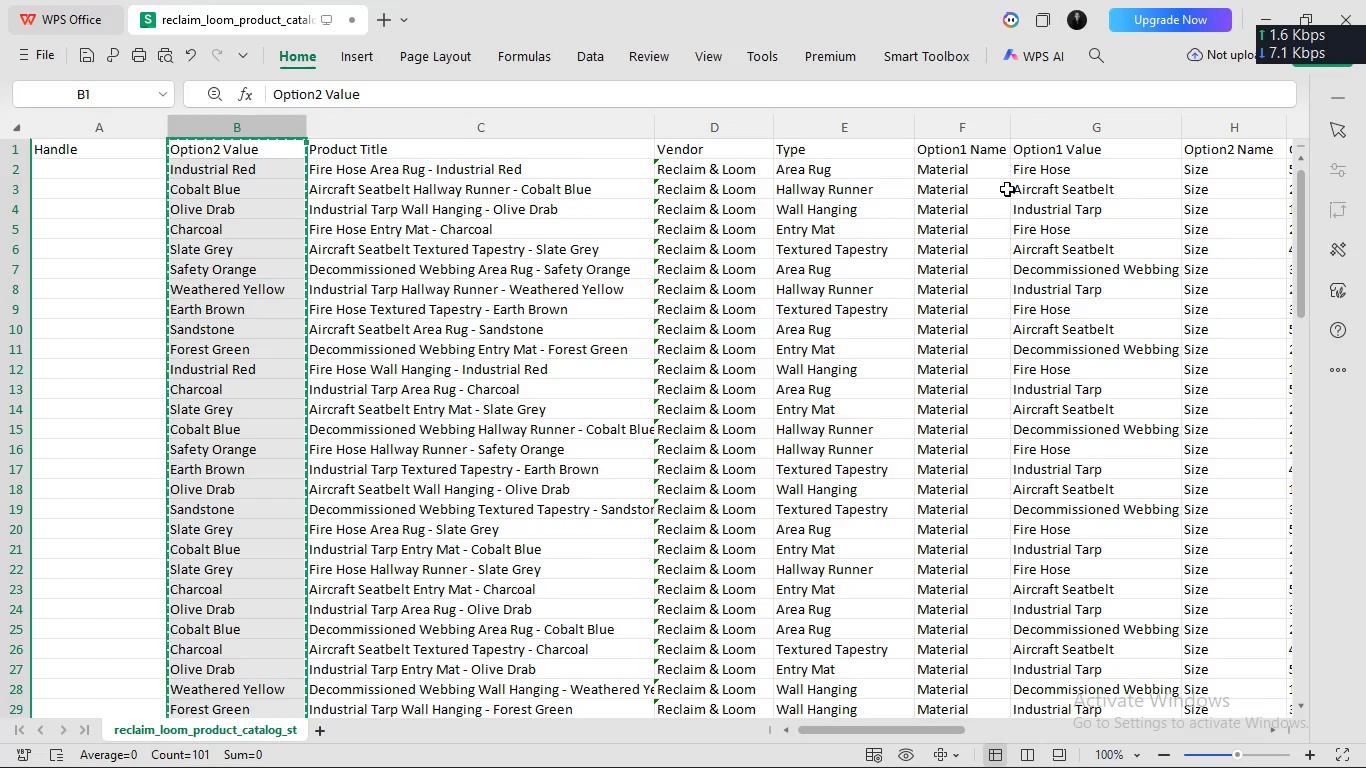 
scroll: coordinate [1007, 188], scroll_direction: none, amount: 0.0
 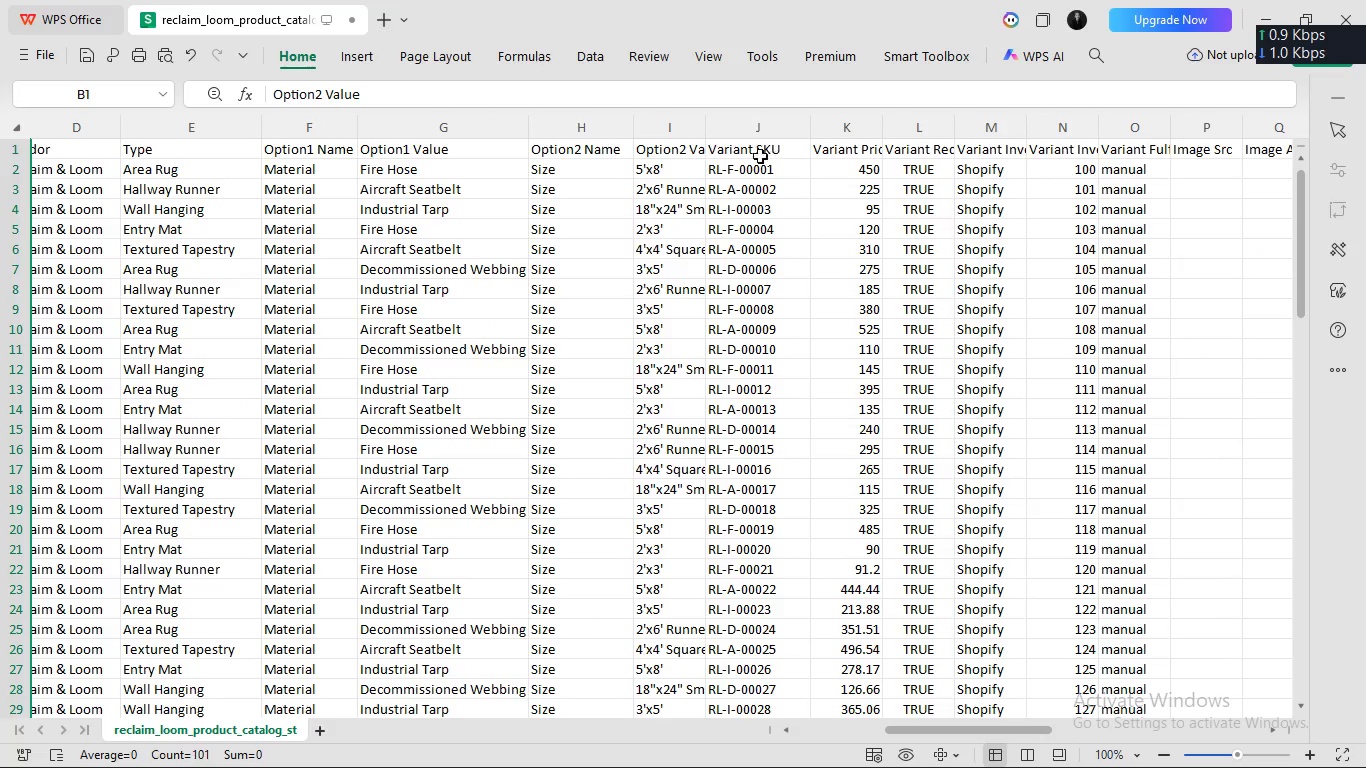 
left_click([749, 147])
 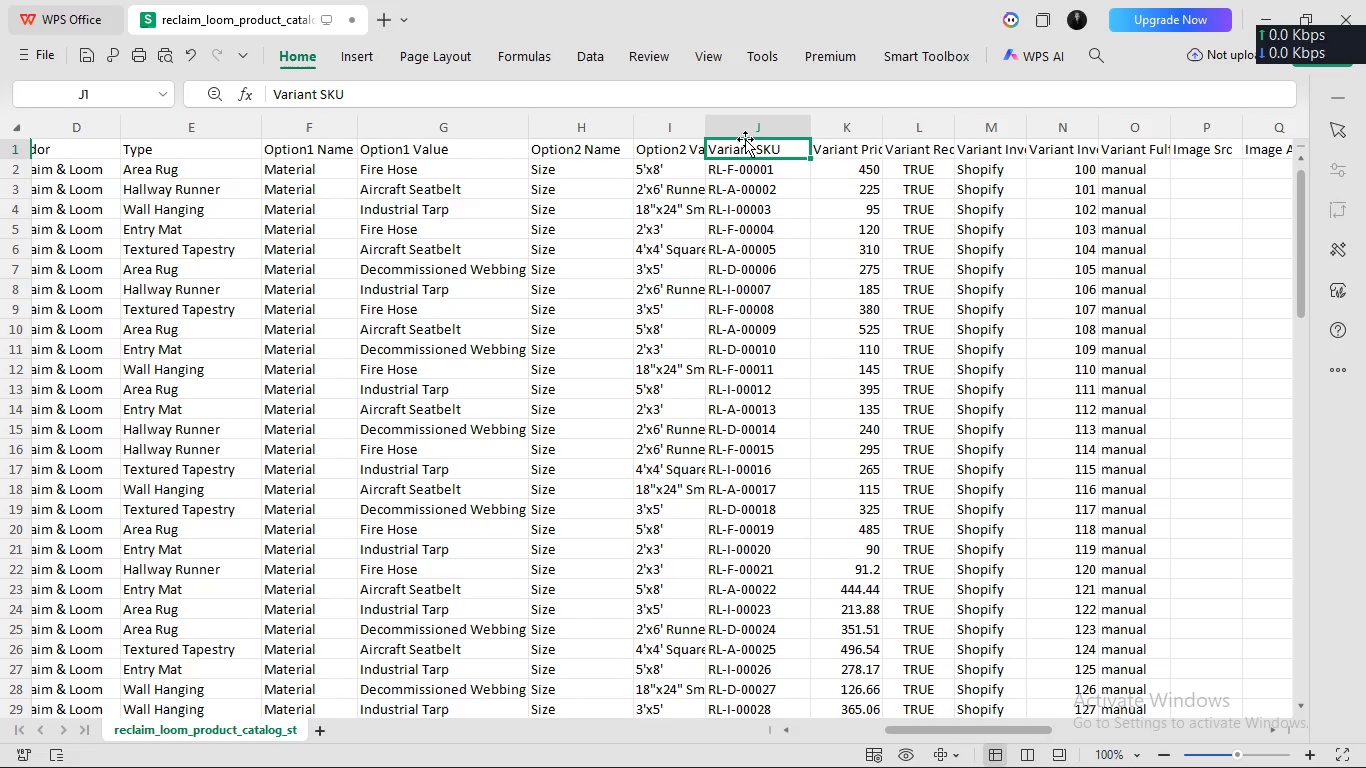 
right_click([745, 137])
 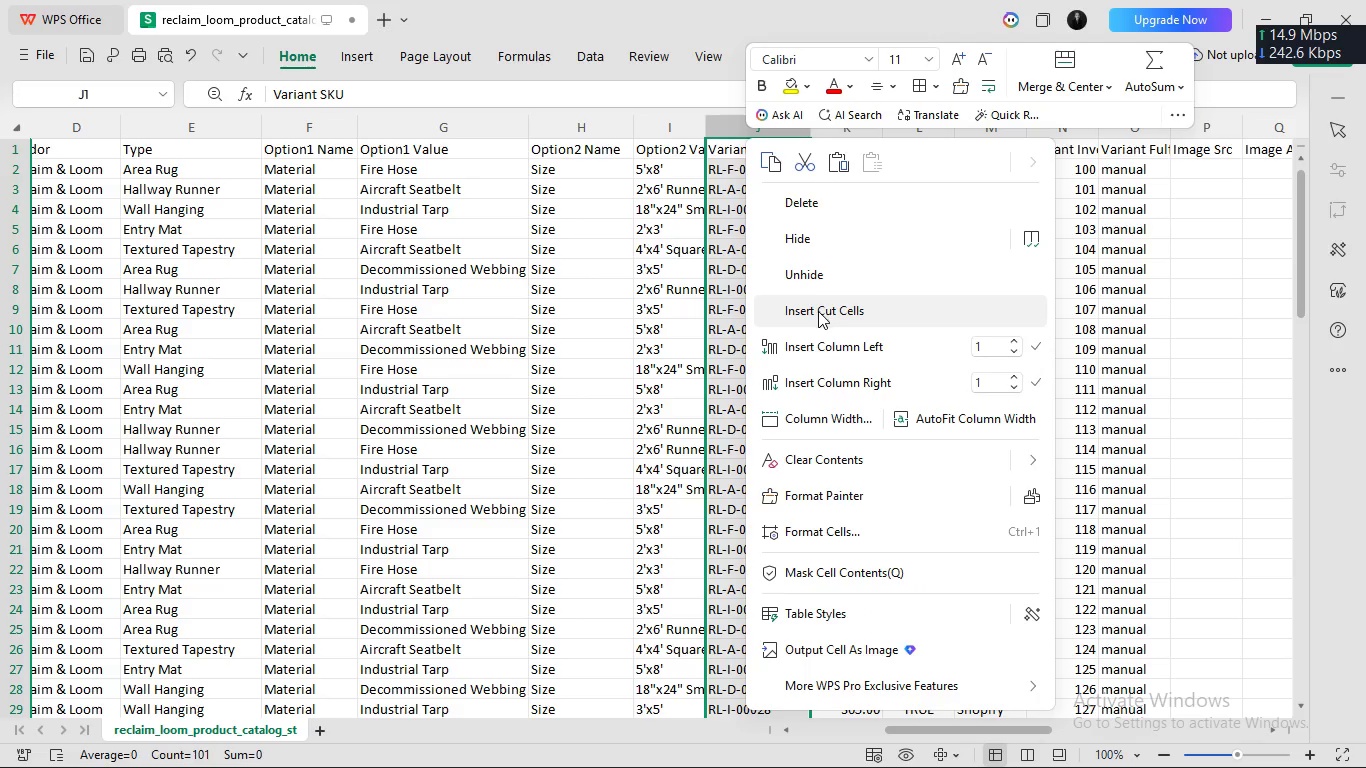 
left_click([818, 311])
 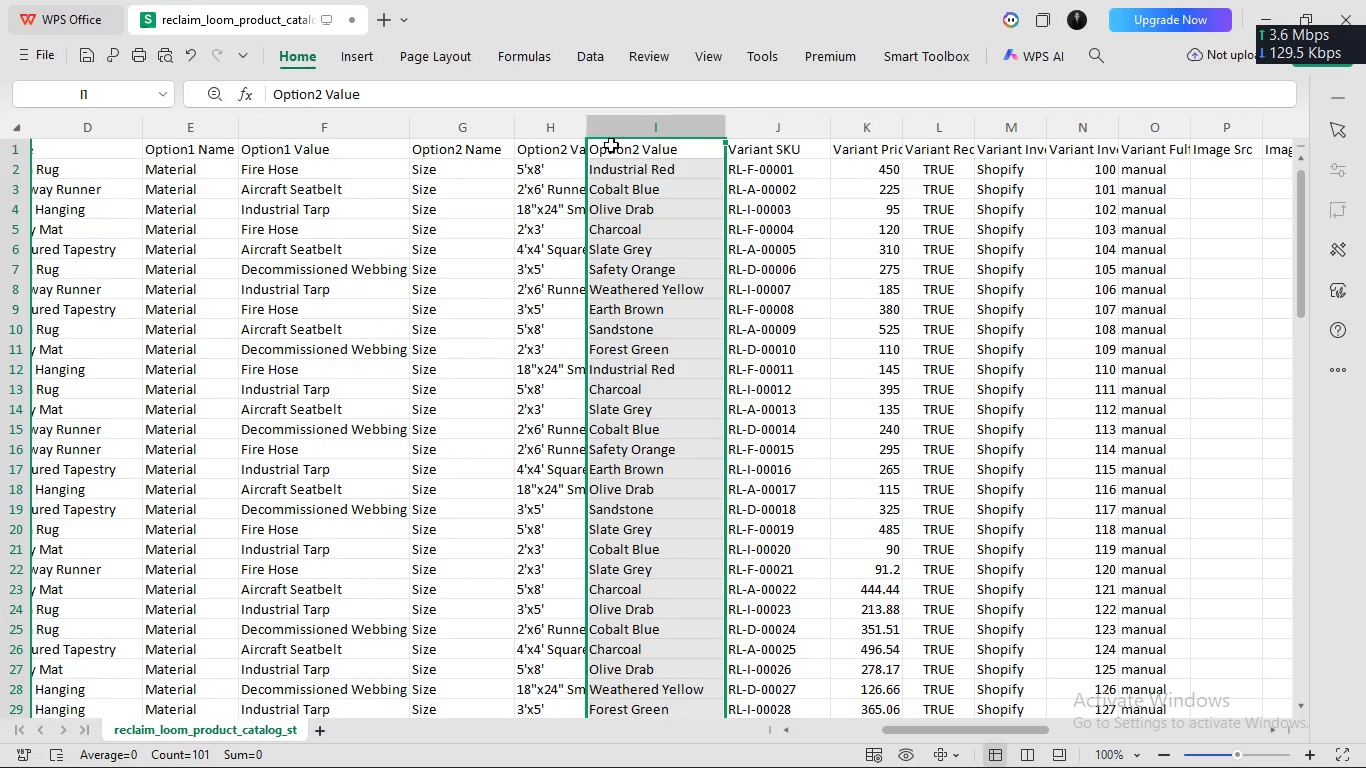 
right_click([613, 146])
 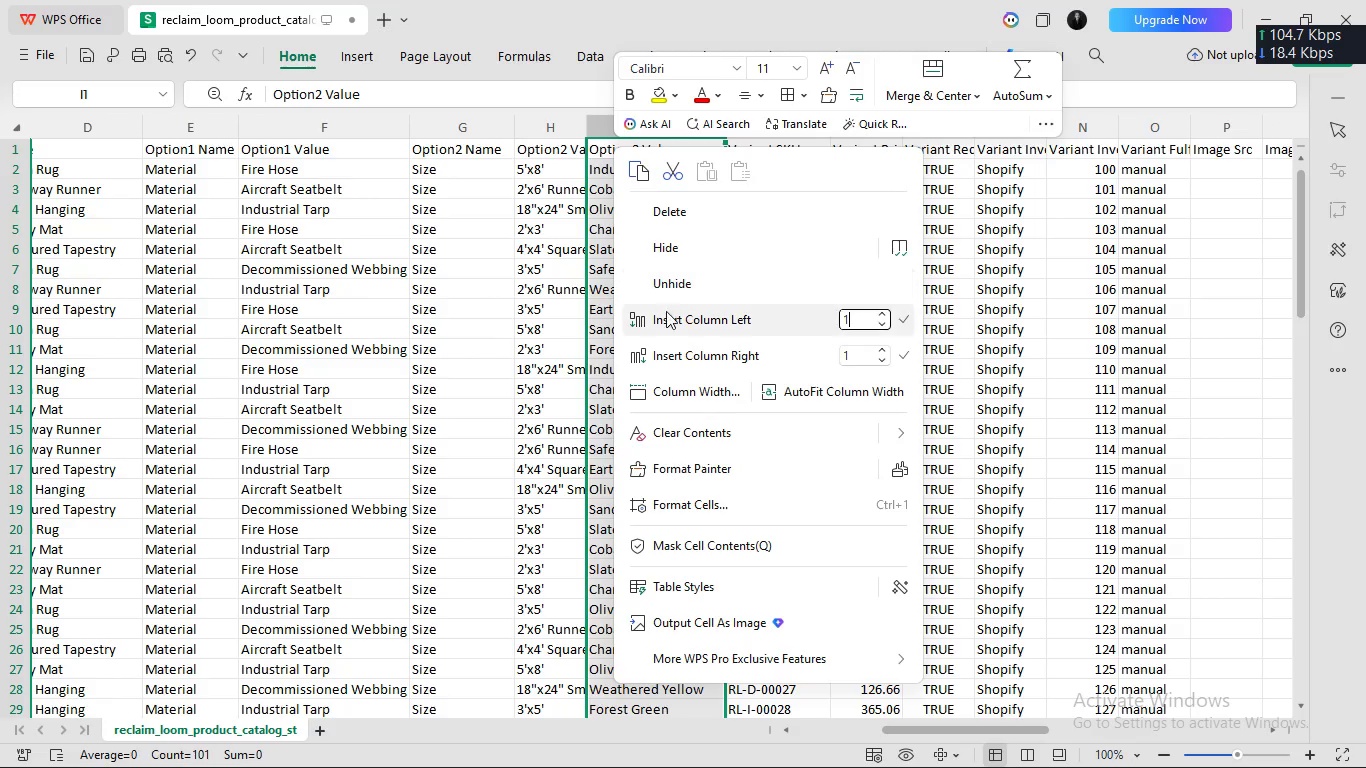 
left_click([666, 314])
 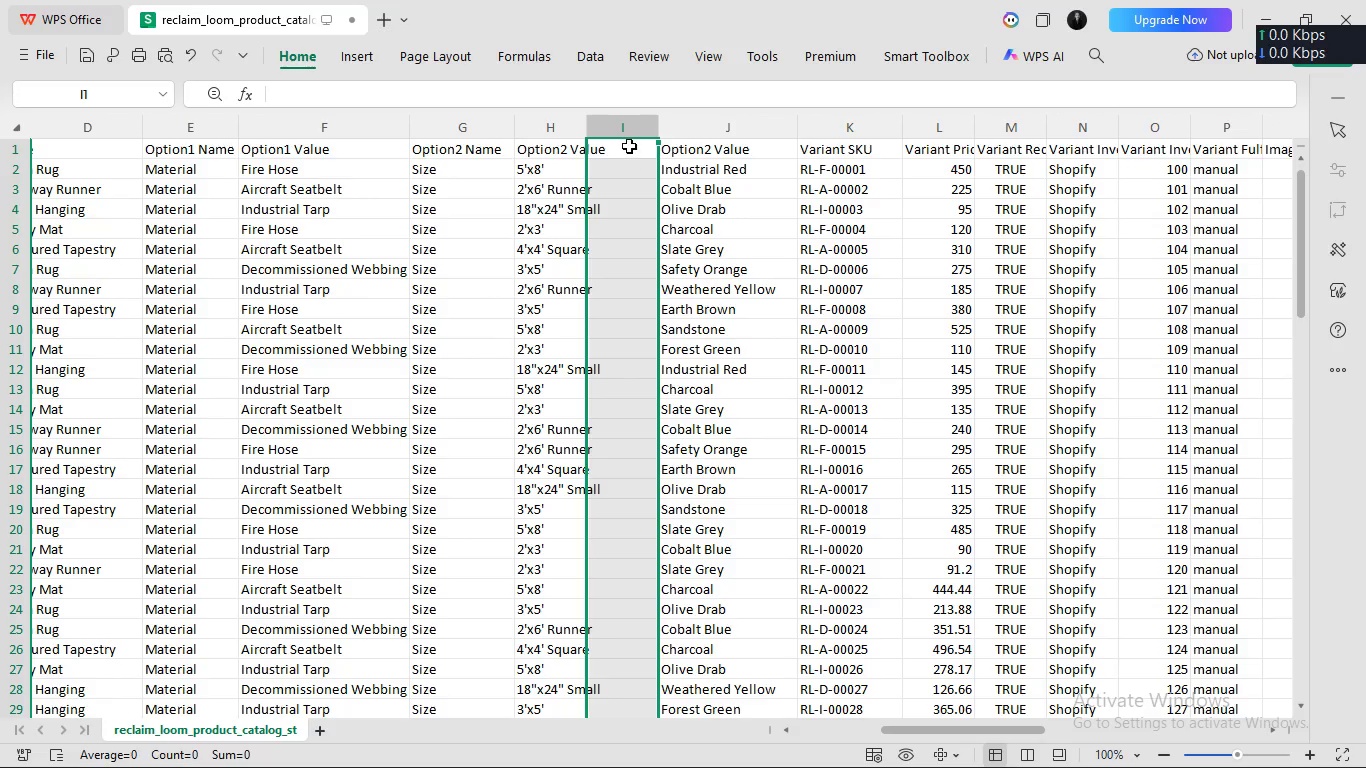 
left_click([629, 145])
 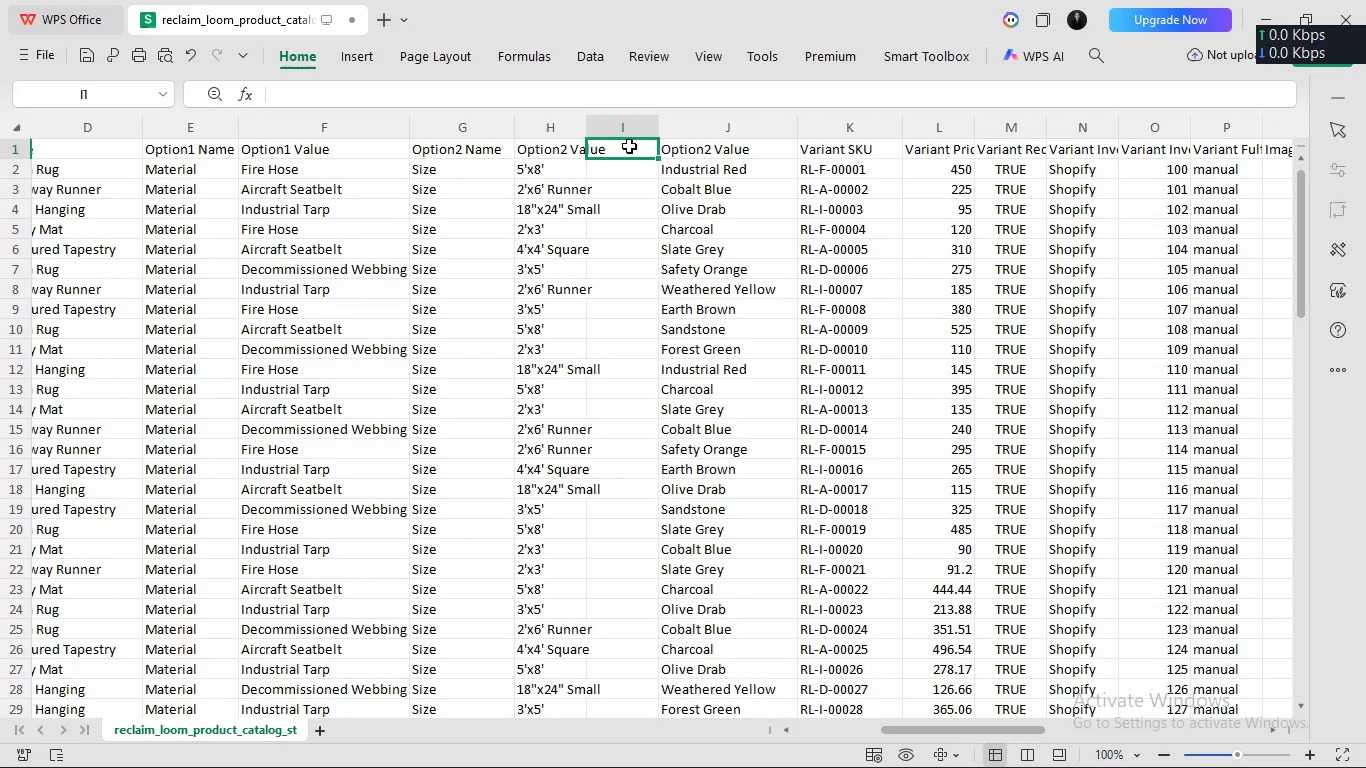 
type(Option3 Name)
 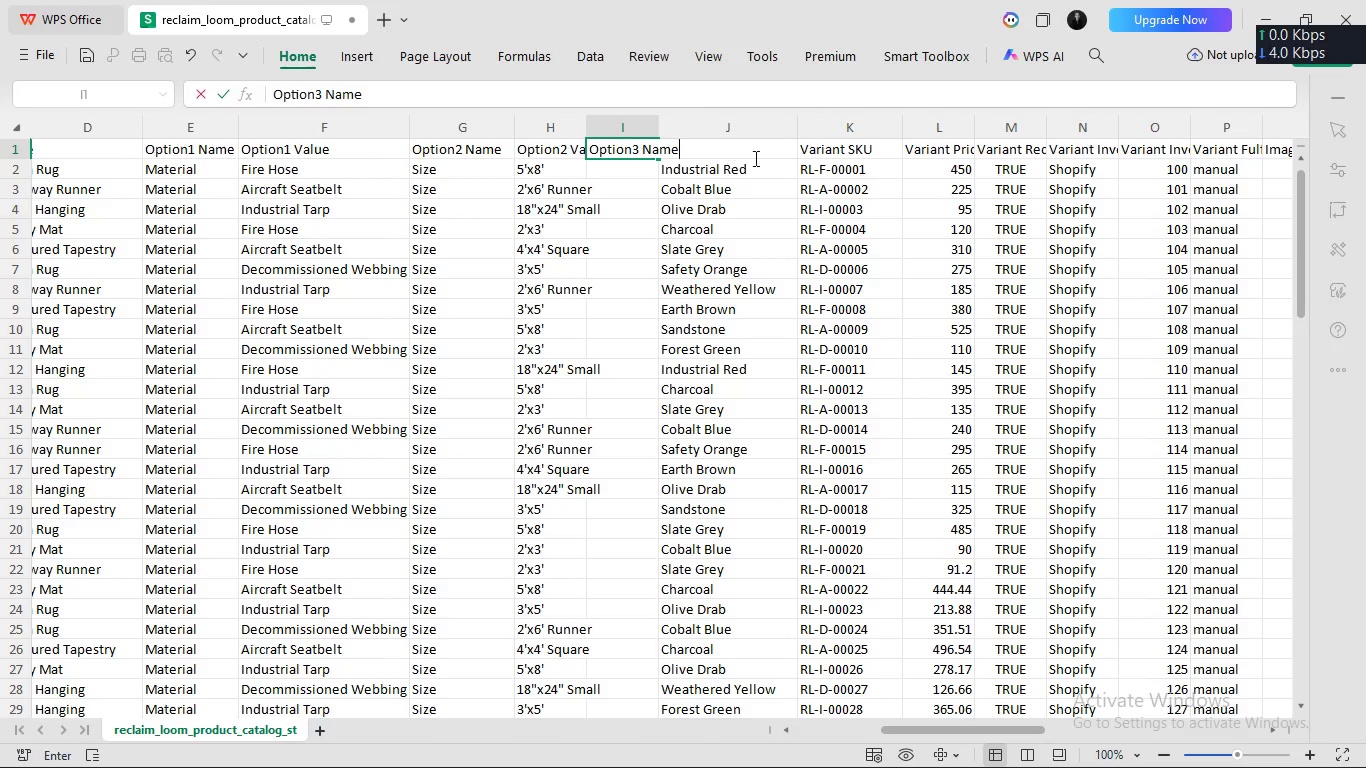 
left_click([770, 158])
 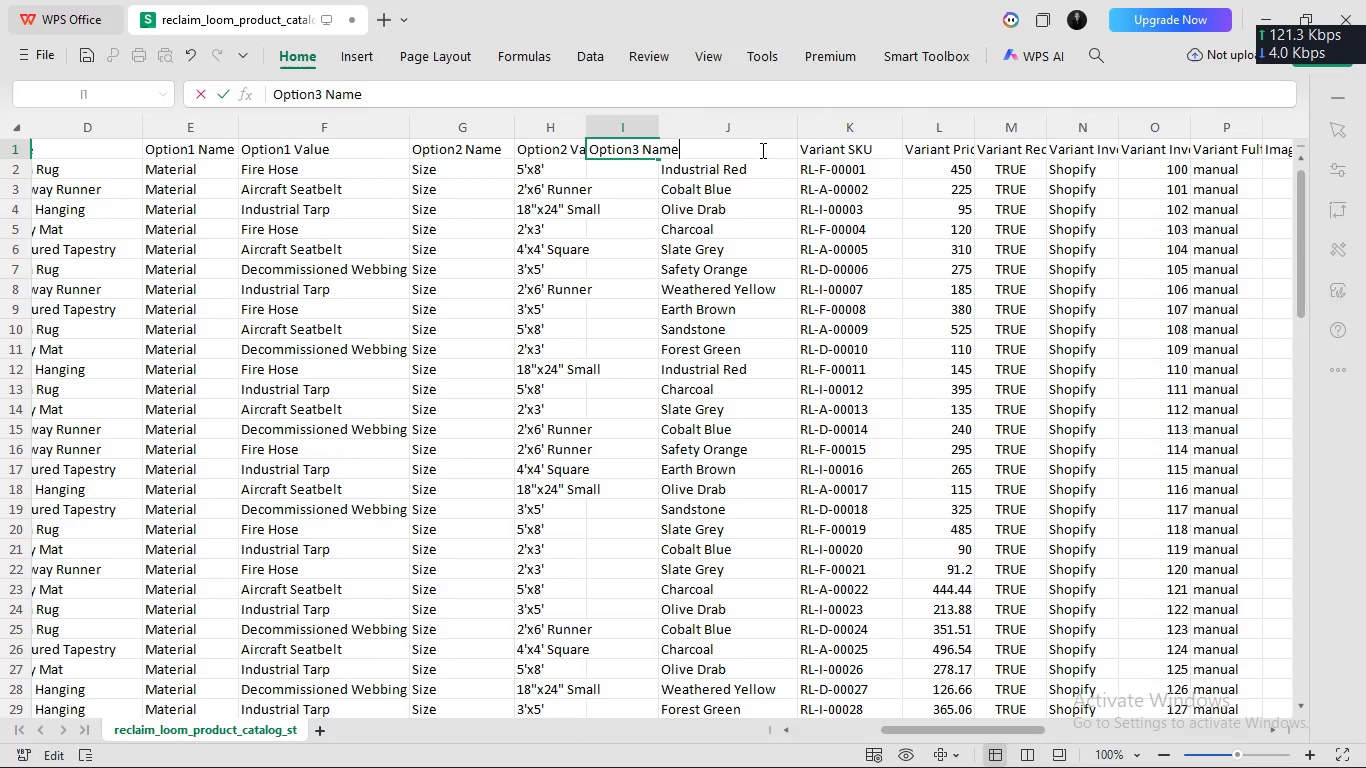 
left_click([761, 150])
 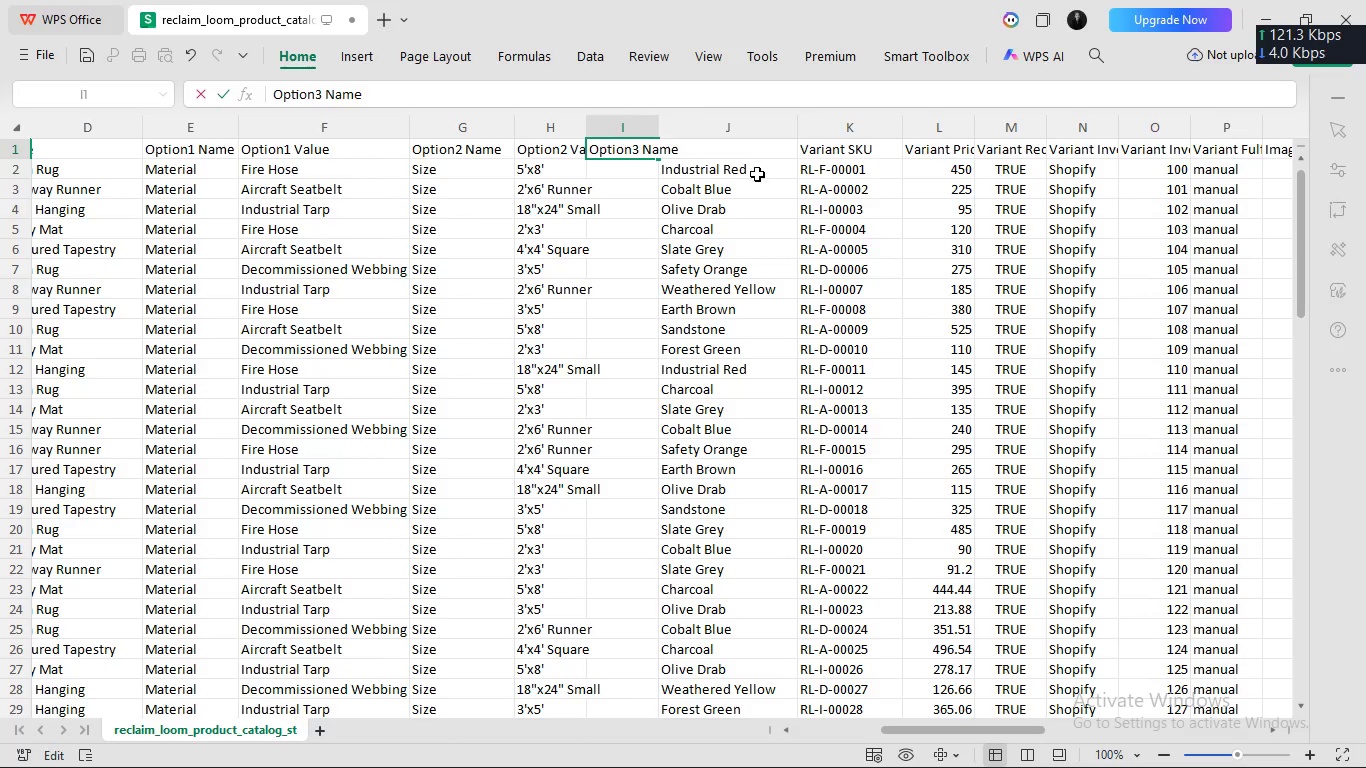 
left_click([757, 173])
 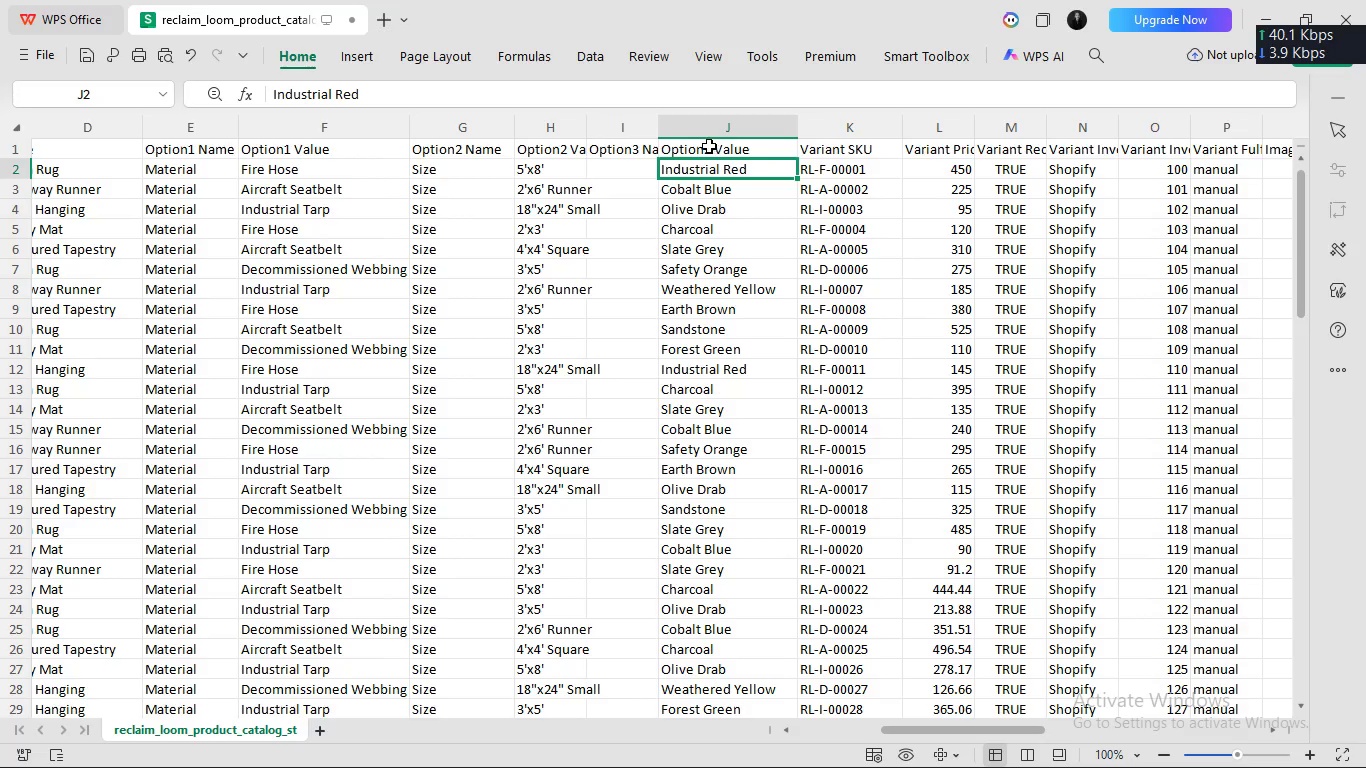 
left_click([708, 145])
 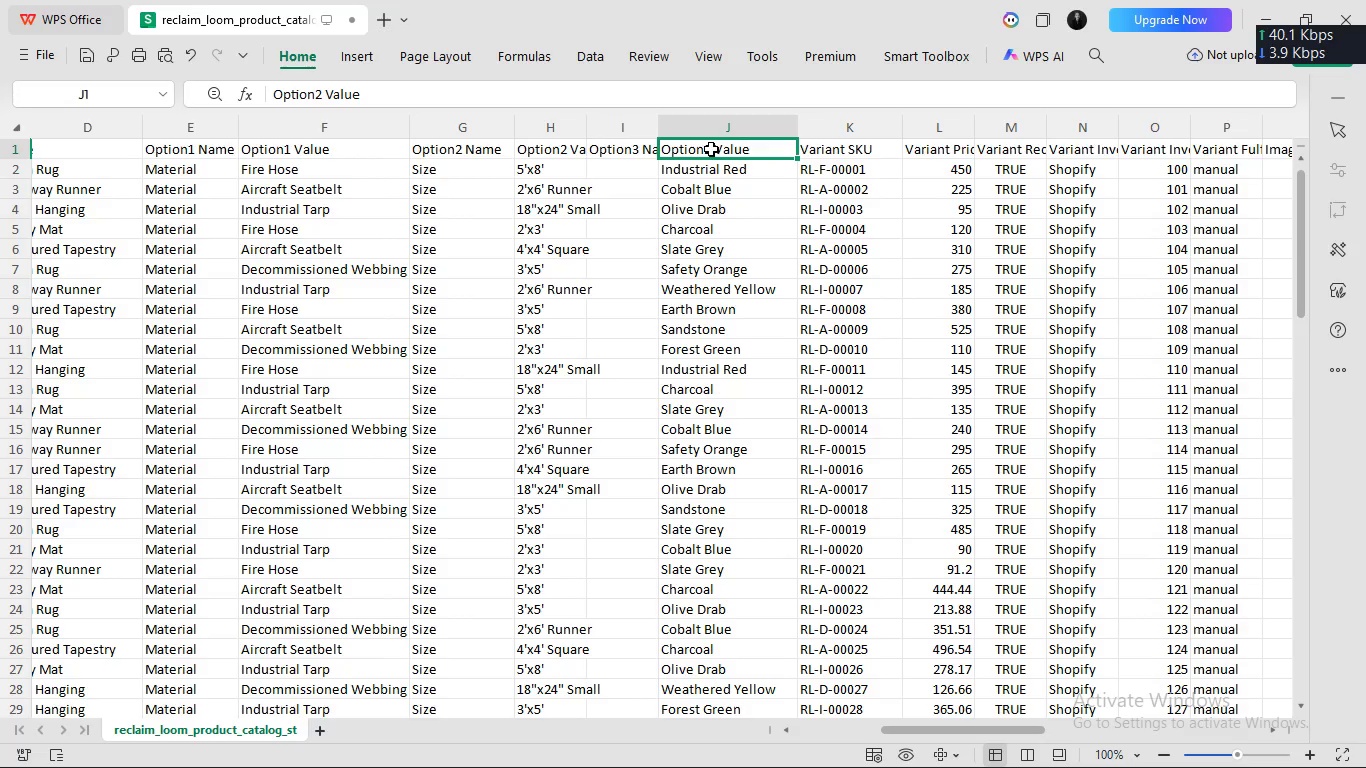 
double_click([711, 148])
 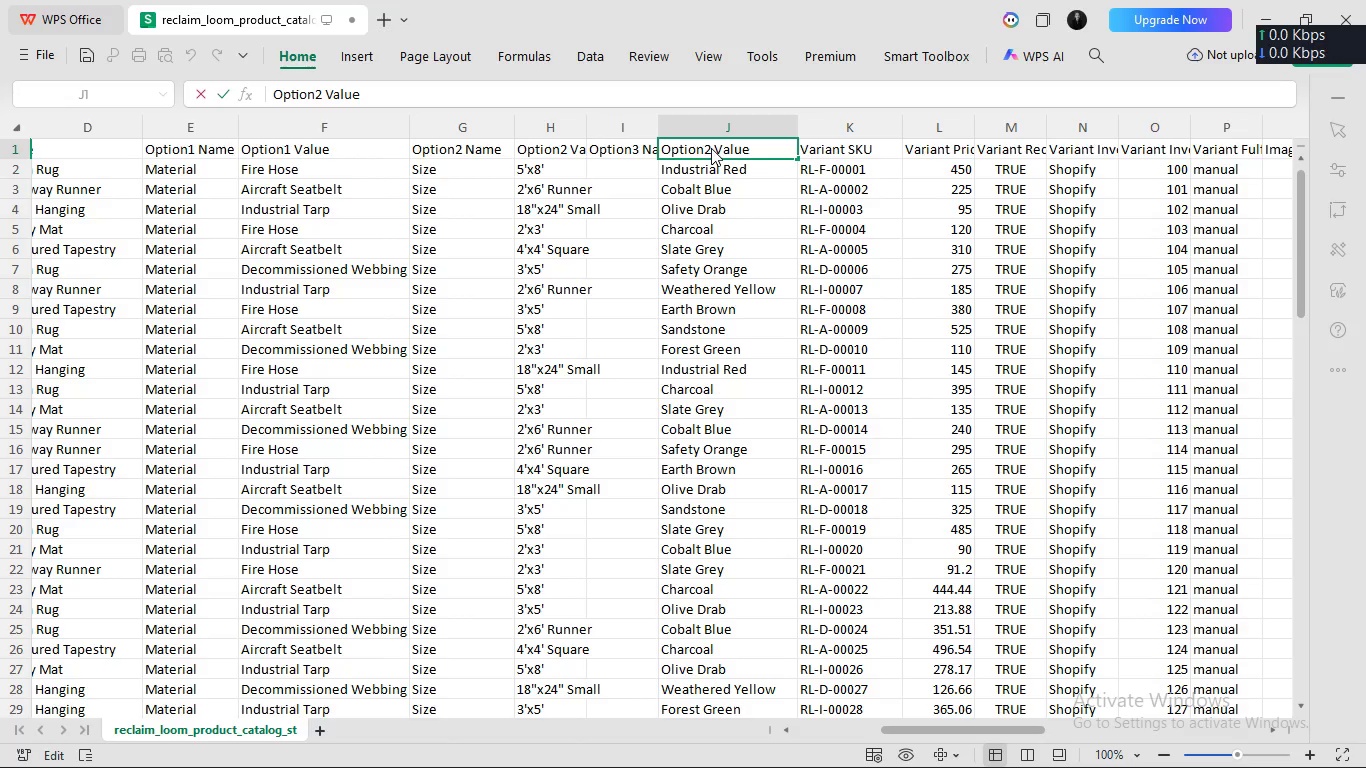 
key(Backspace)
 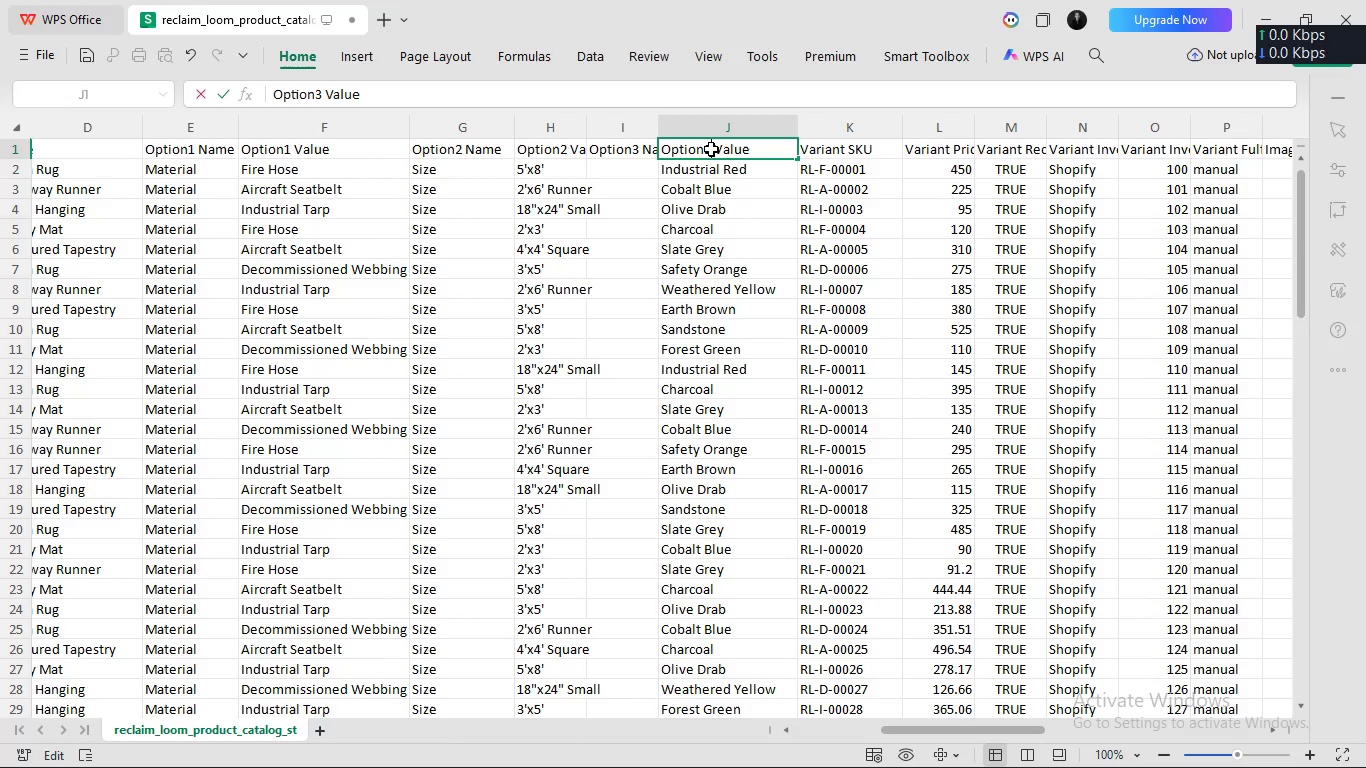 
key(Numpad3)
 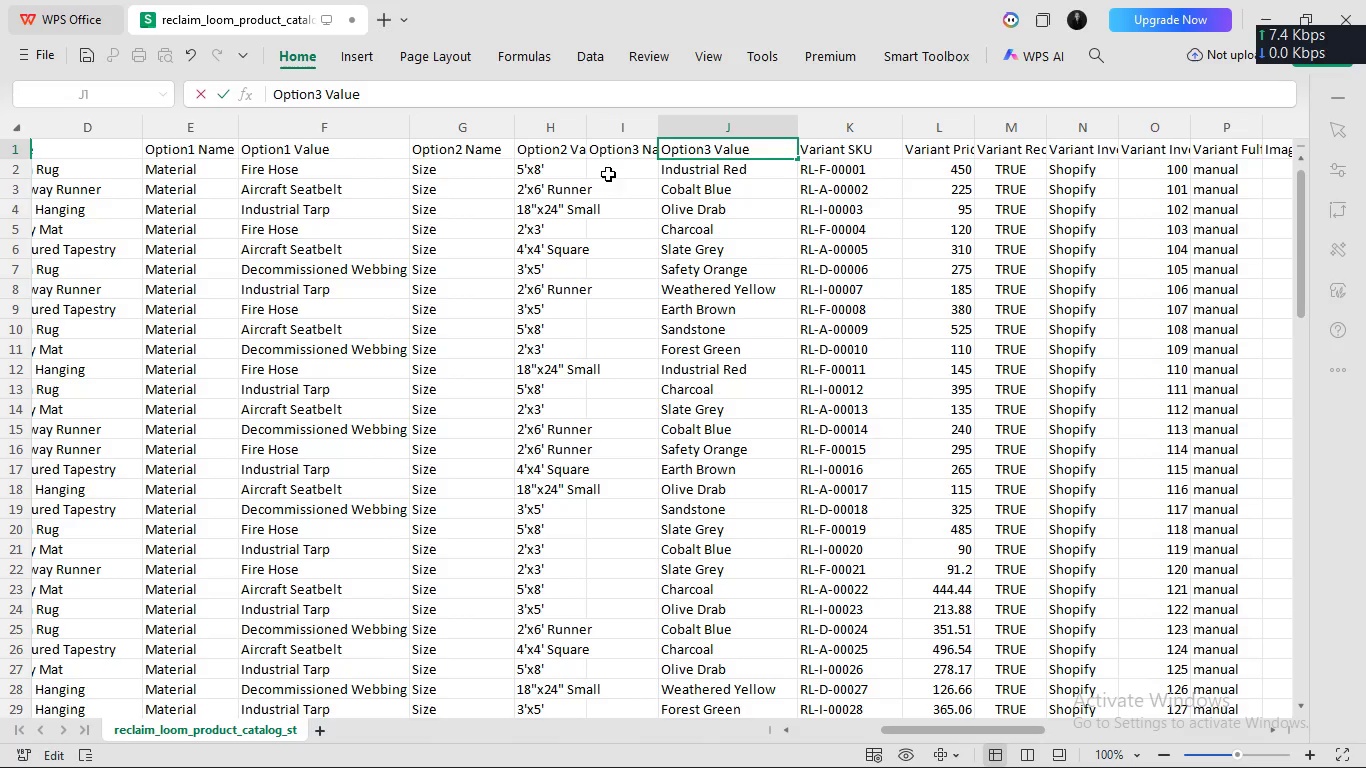 
left_click([612, 175])
 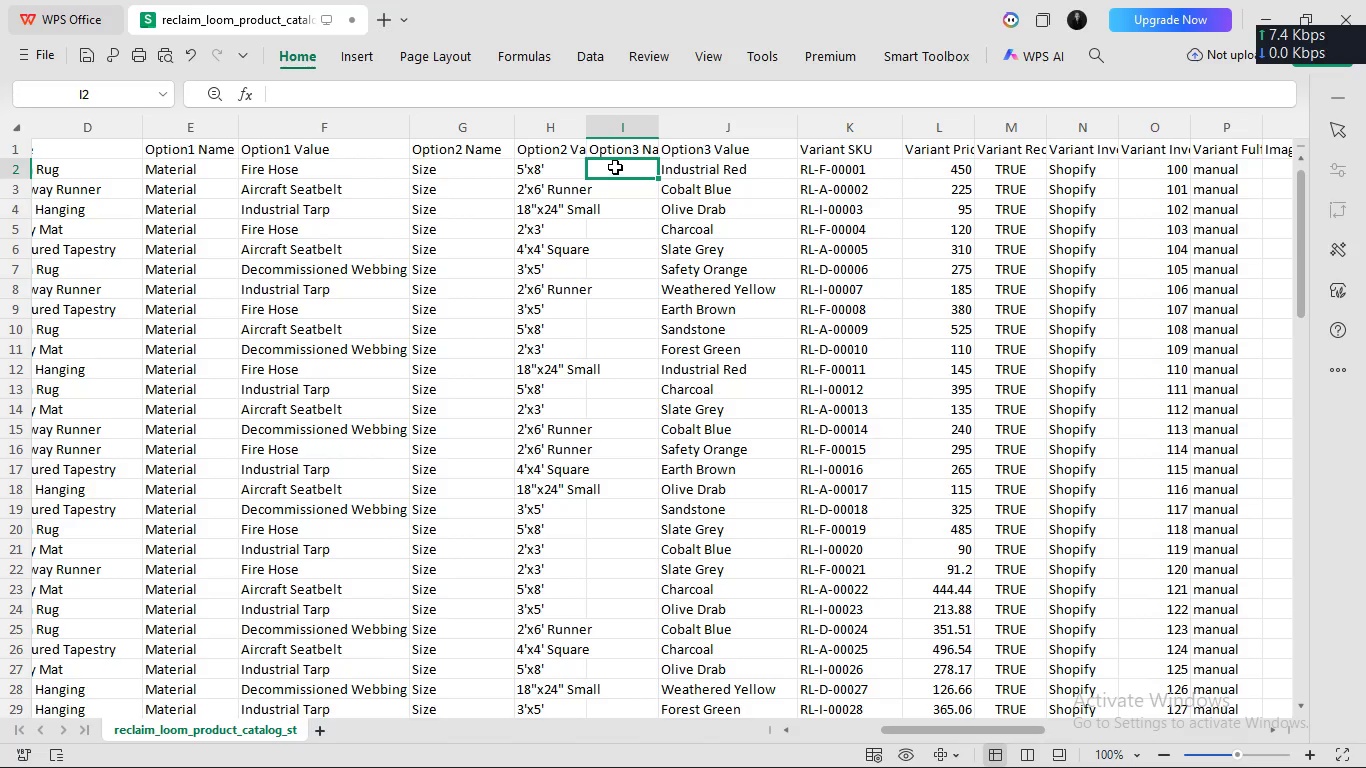 
left_click([615, 166])
 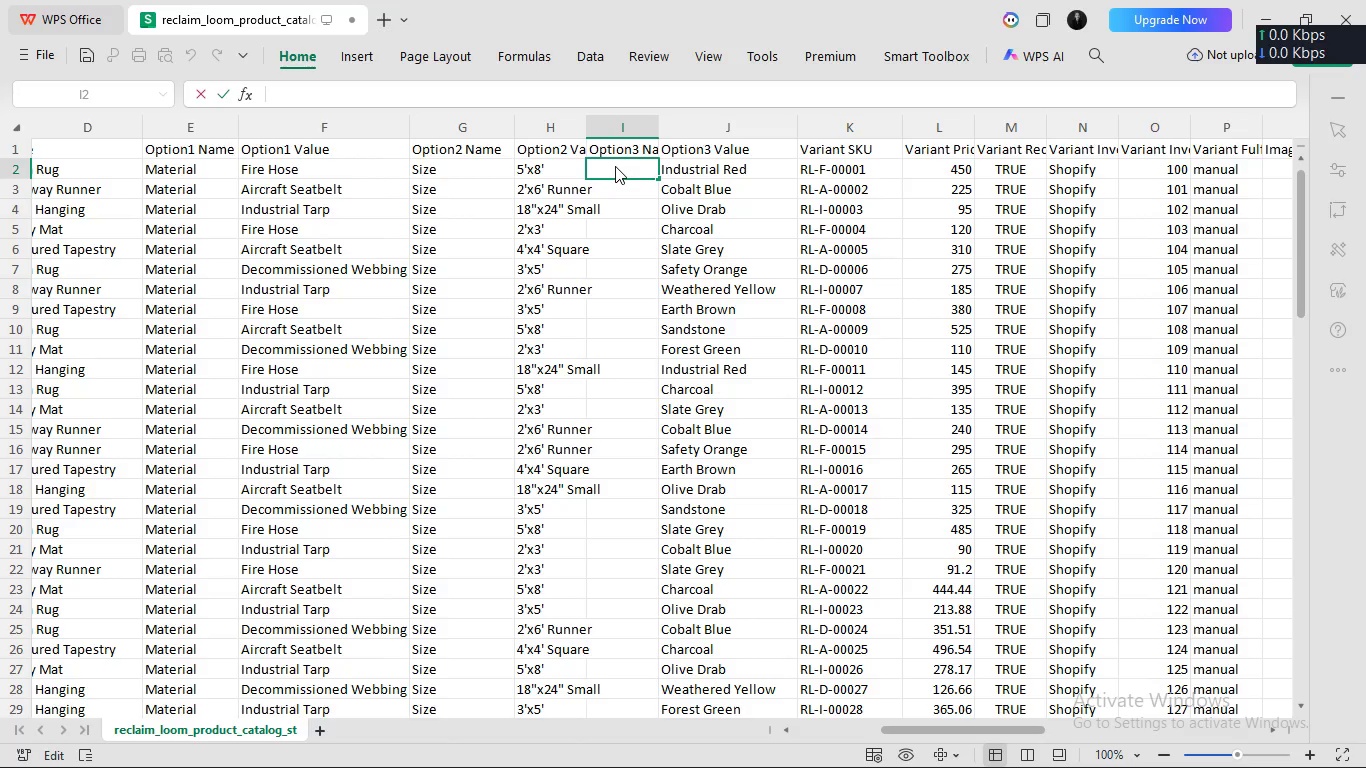 
double_click([615, 166])
 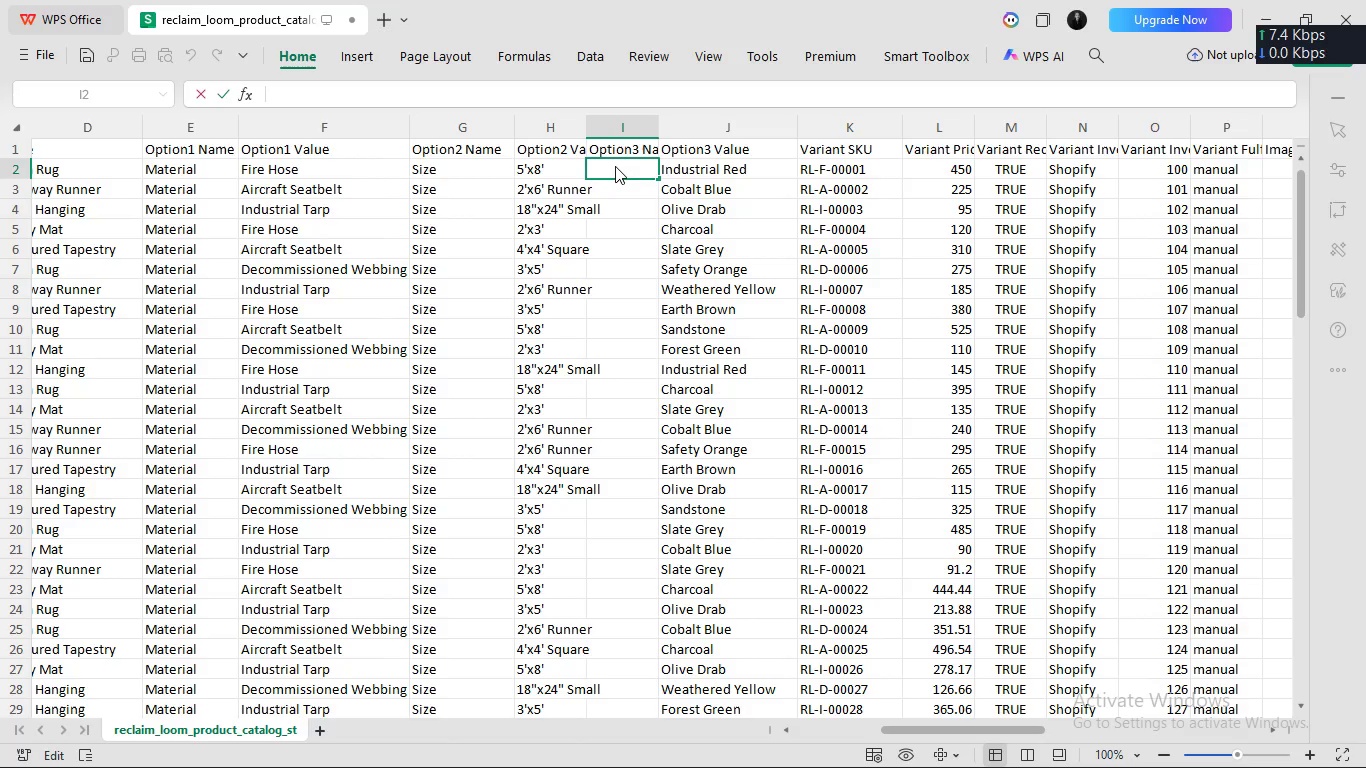 
type(Color)
 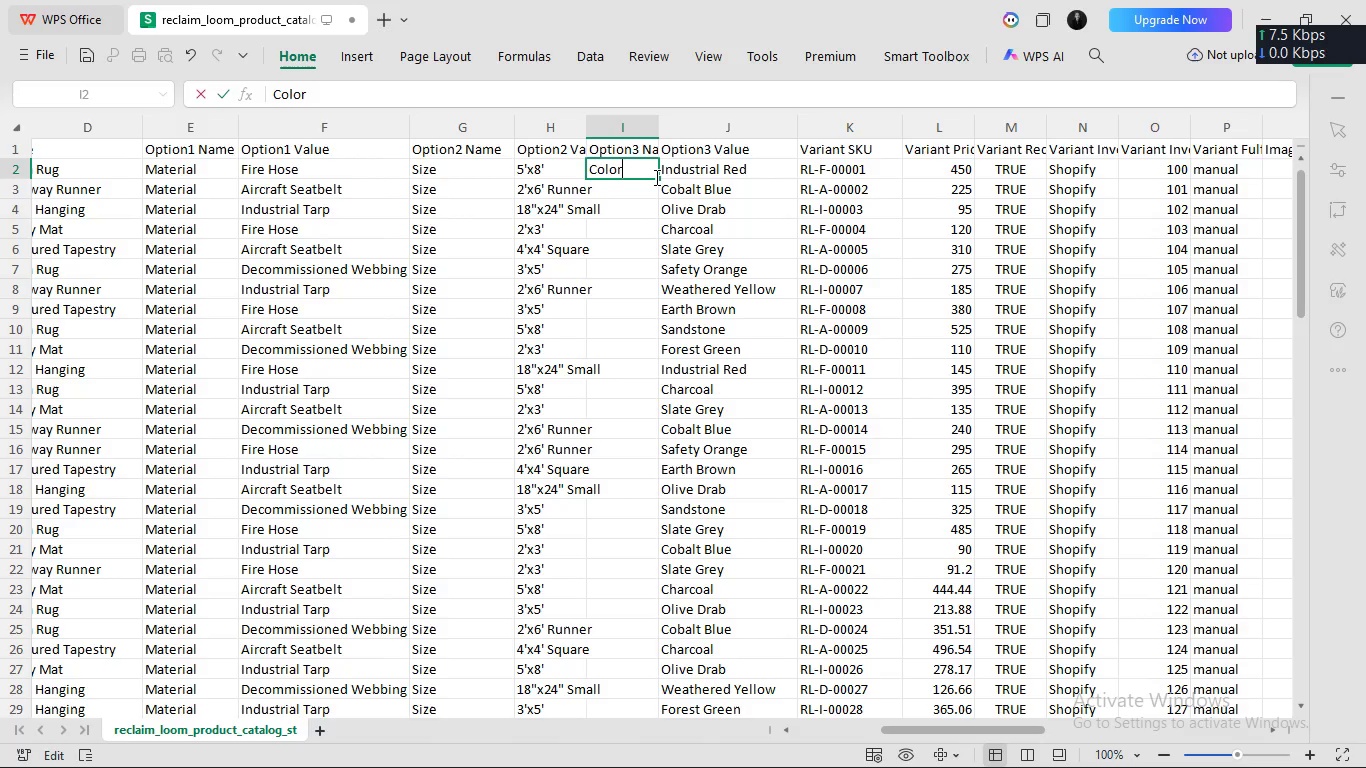 
wait(5.23)
 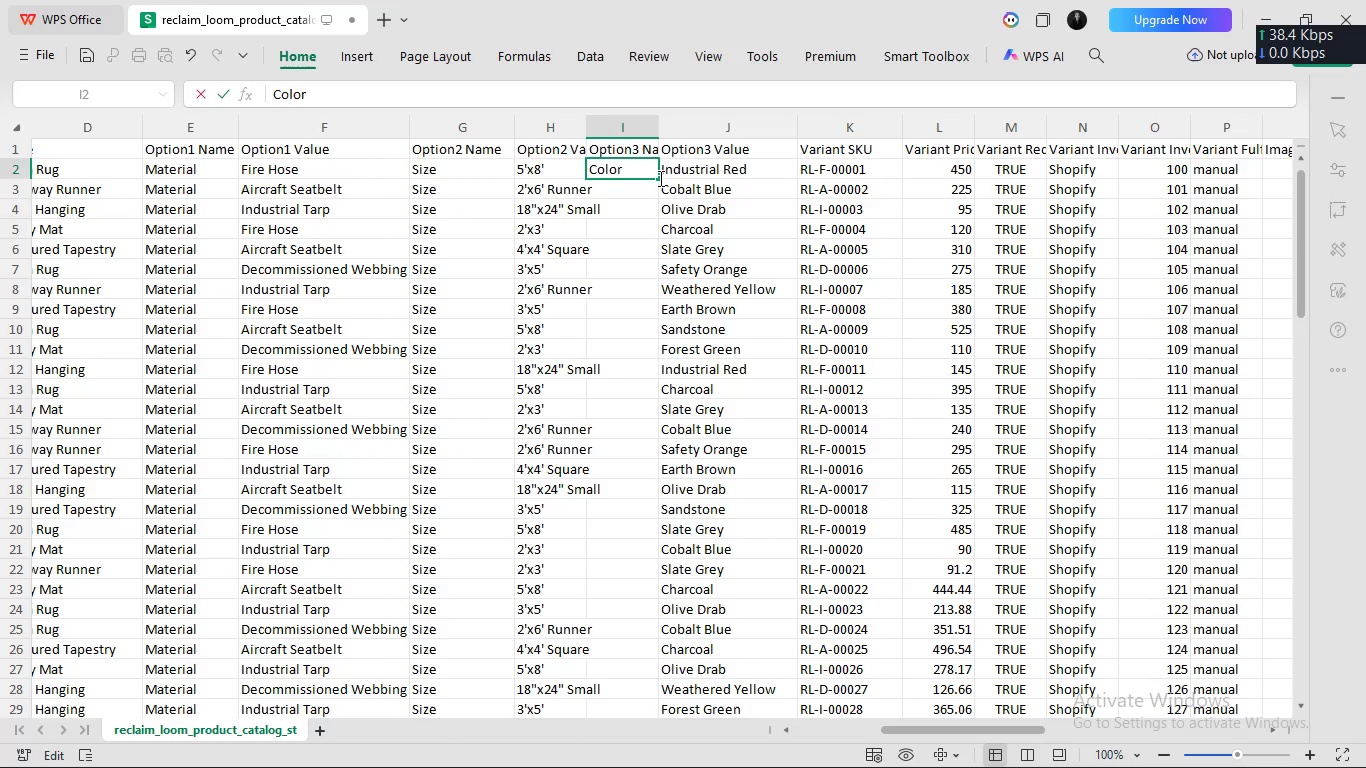 
left_click_drag(start_coordinate=[657, 181], to_coordinate=[609, 566])
 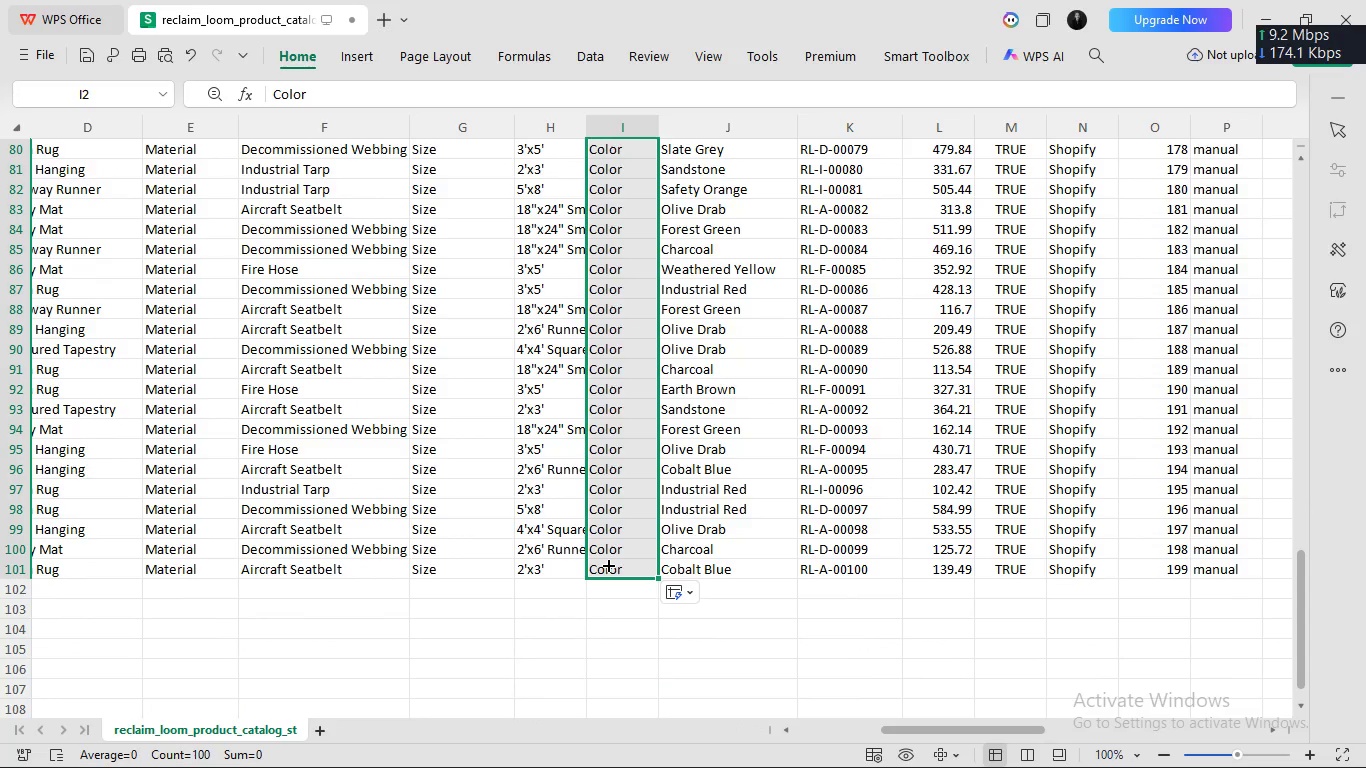 
scroll: coordinate [609, 566], scroll_direction: up, amount: 637.0
 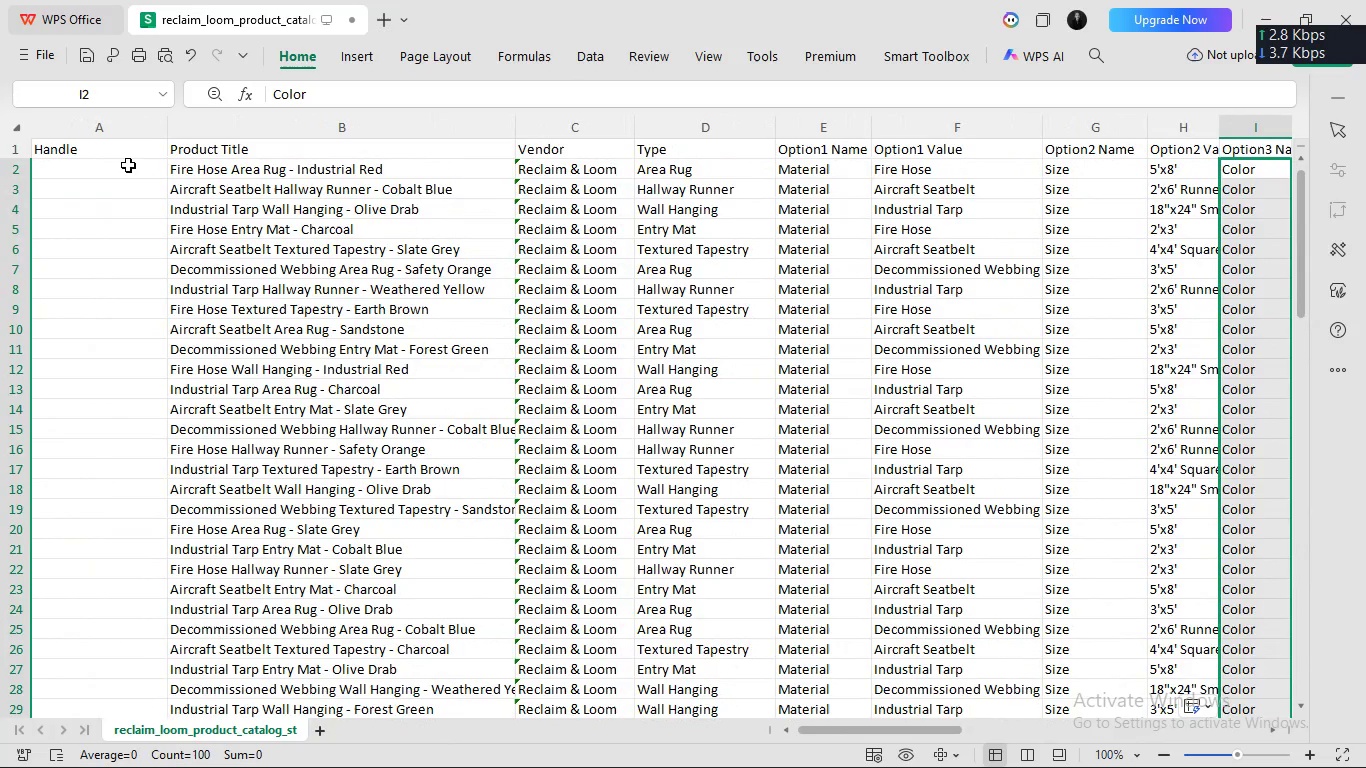 
left_click([127, 164])
 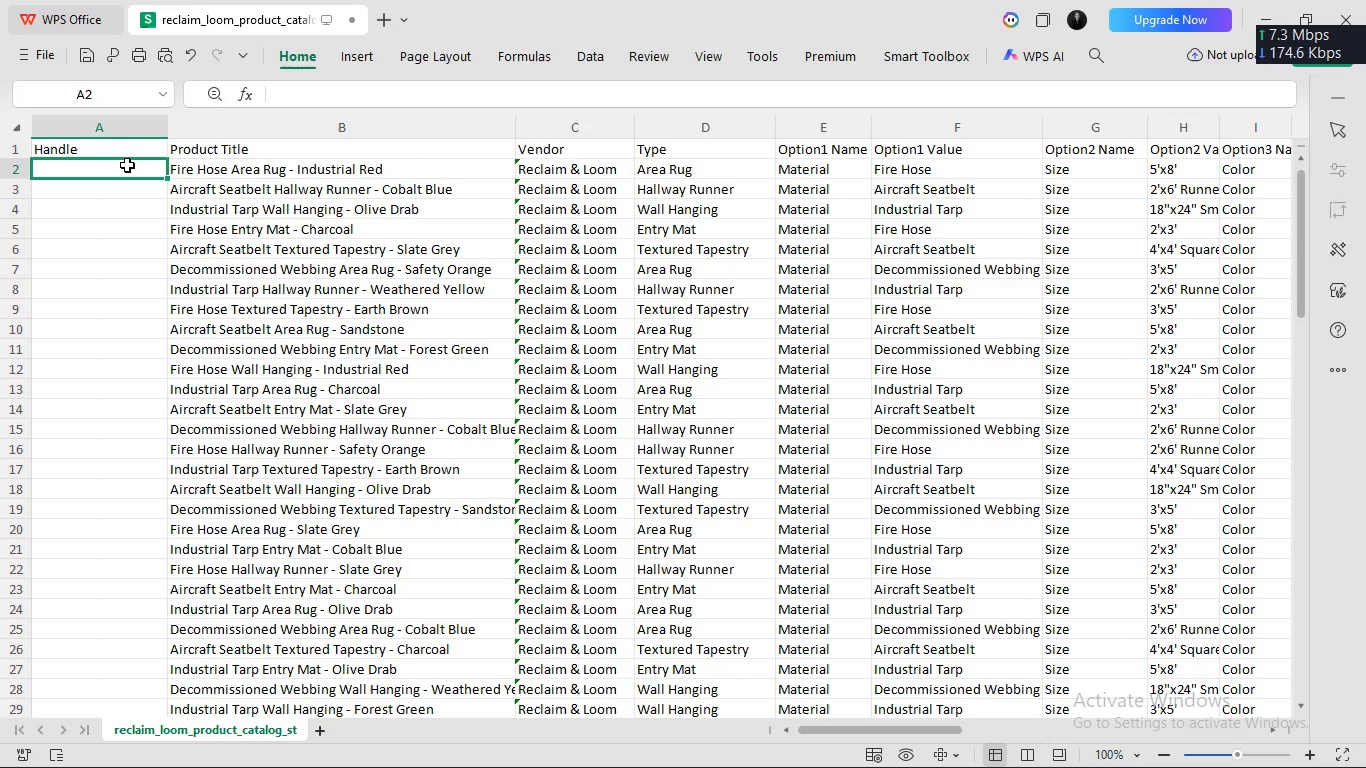 
wait(6.95)
 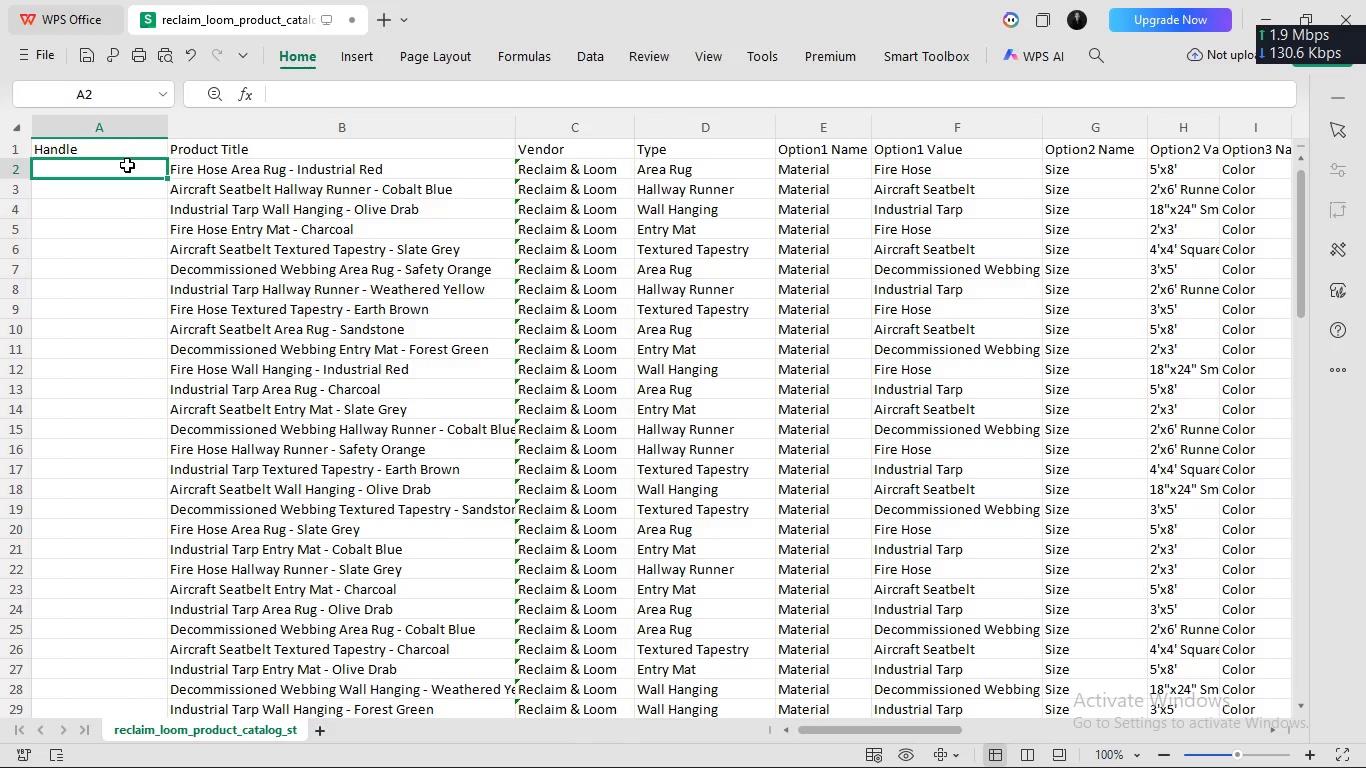 
left_click([315, 154])
 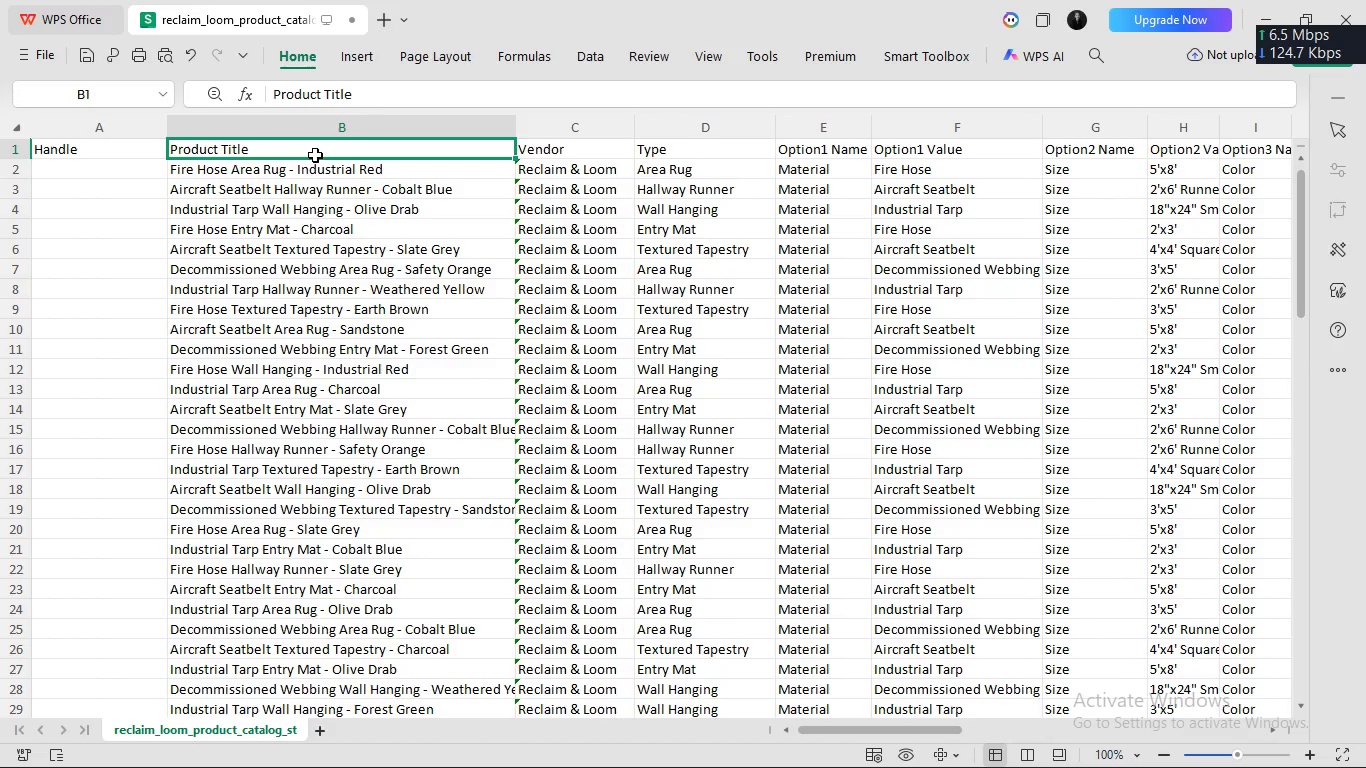 
right_click([315, 154])
 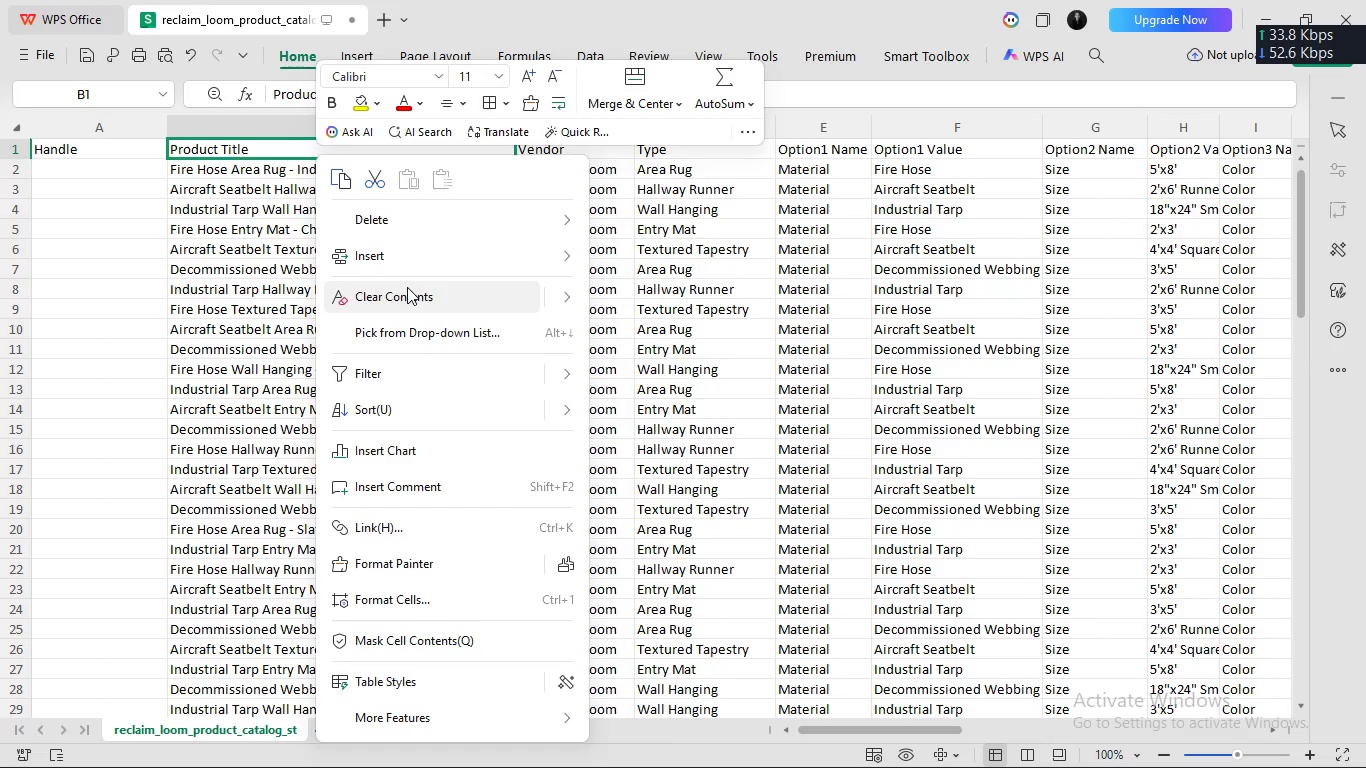 
mouse_move([449, 269])
 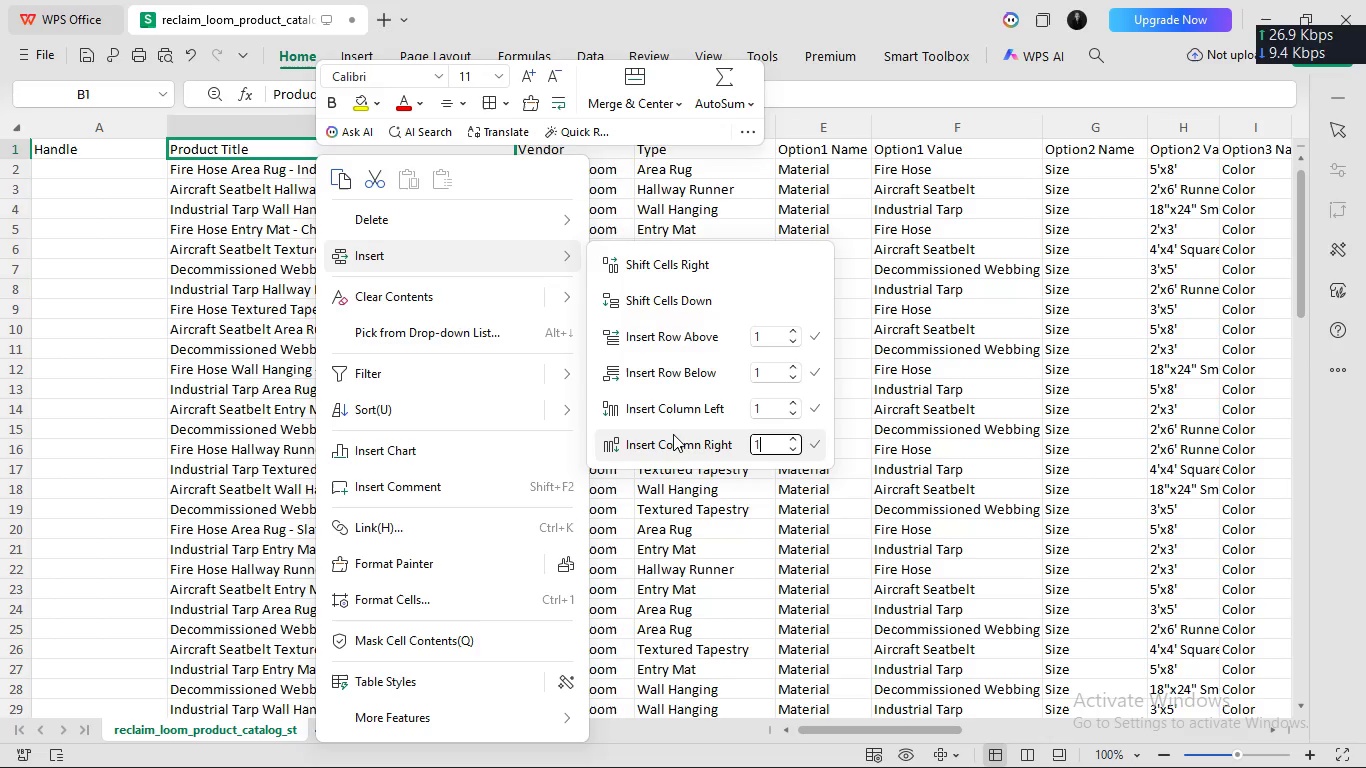 
left_click([673, 438])
 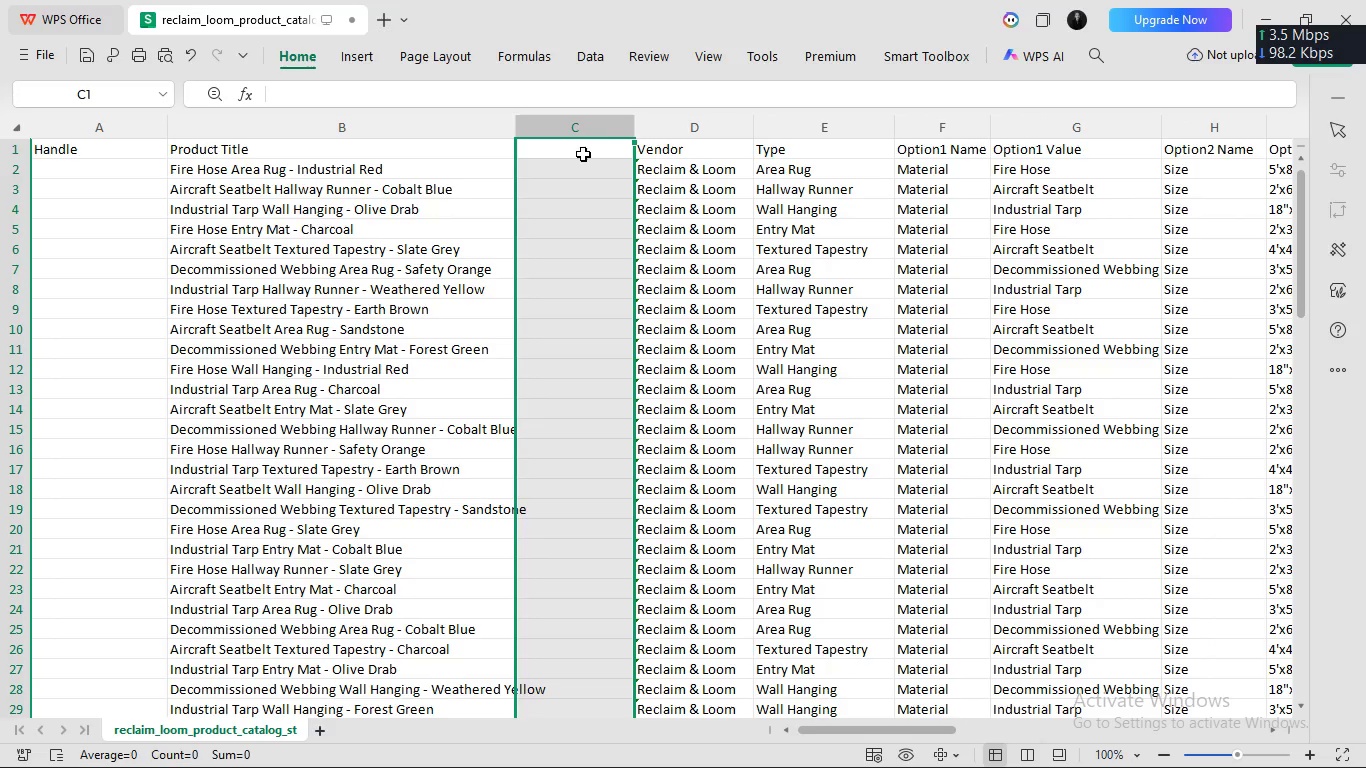 
double_click([583, 152])
 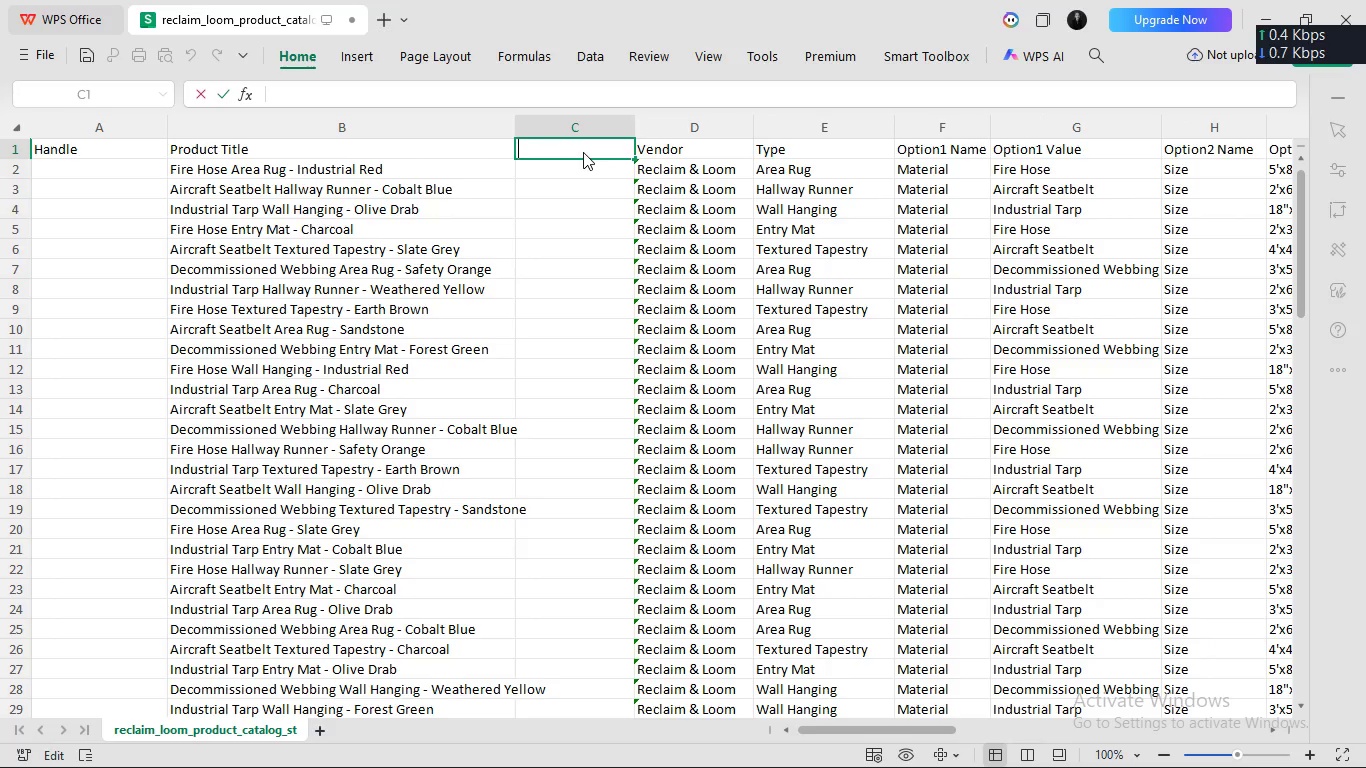 
left_click([583, 152])
 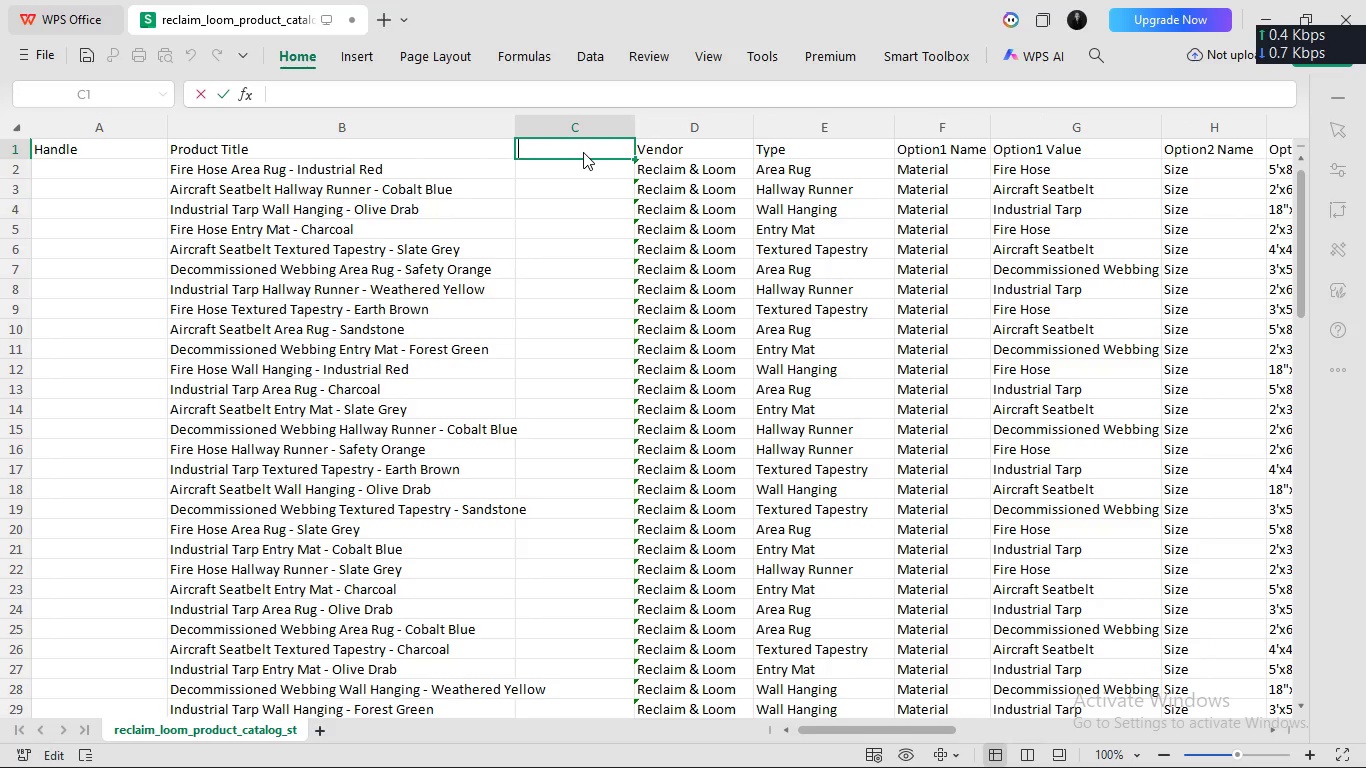 
type(Body(HTML))
 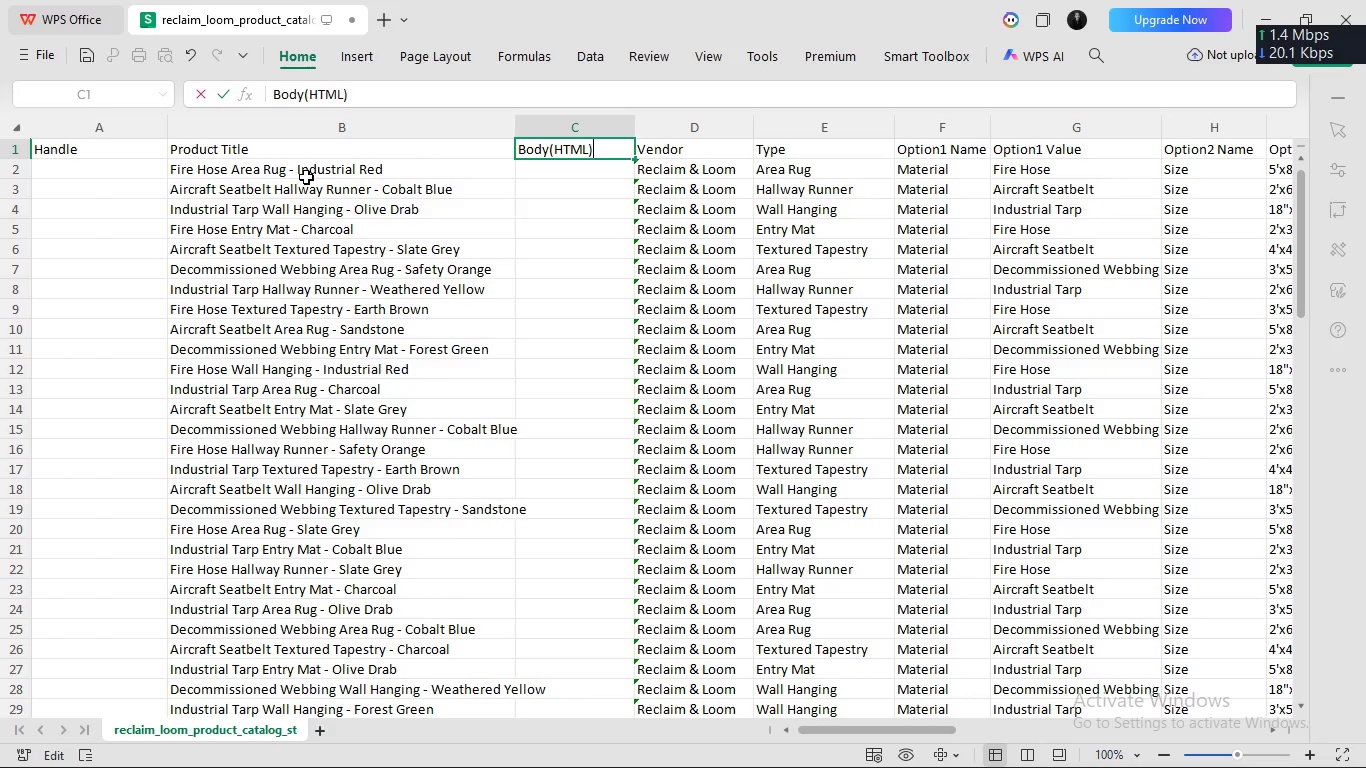 
left_click([142, 170])
 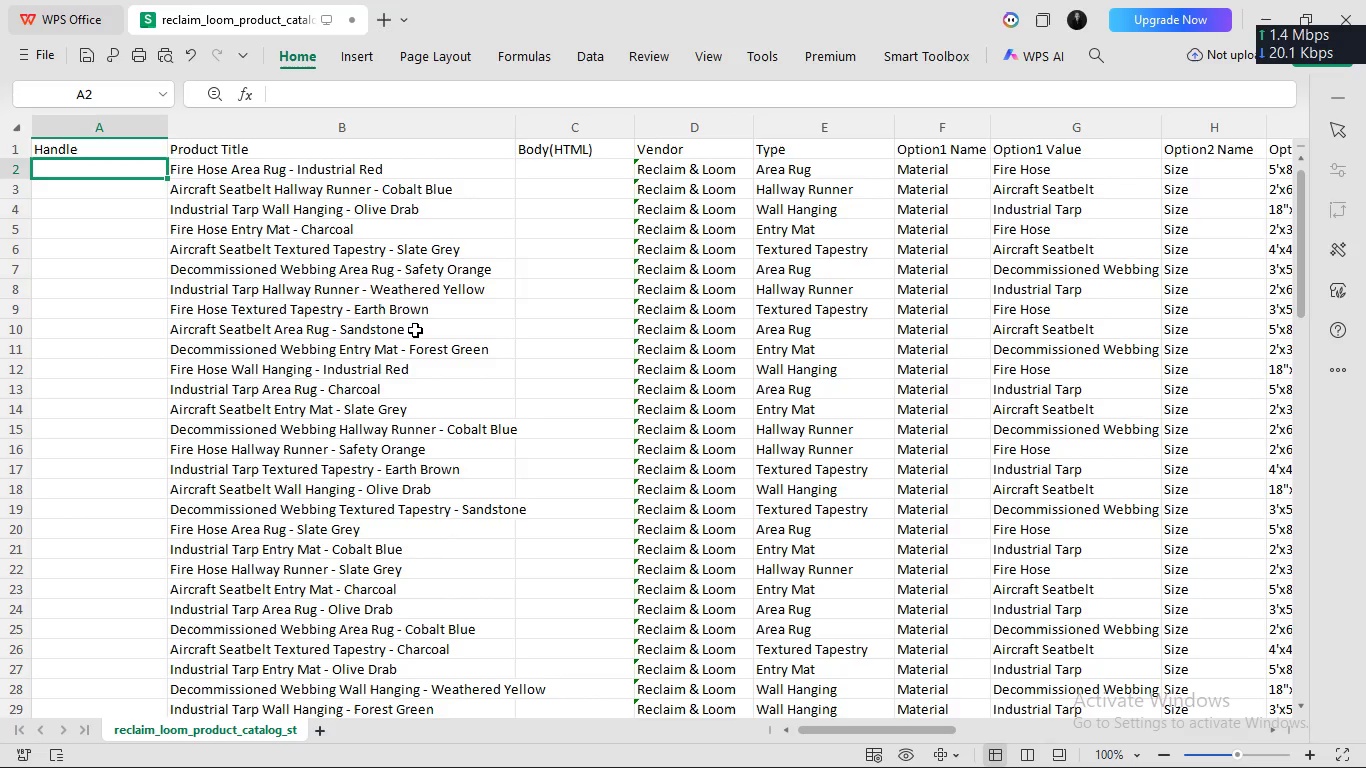 
scroll: coordinate [415, 329], scroll_direction: down, amount: 5.0
 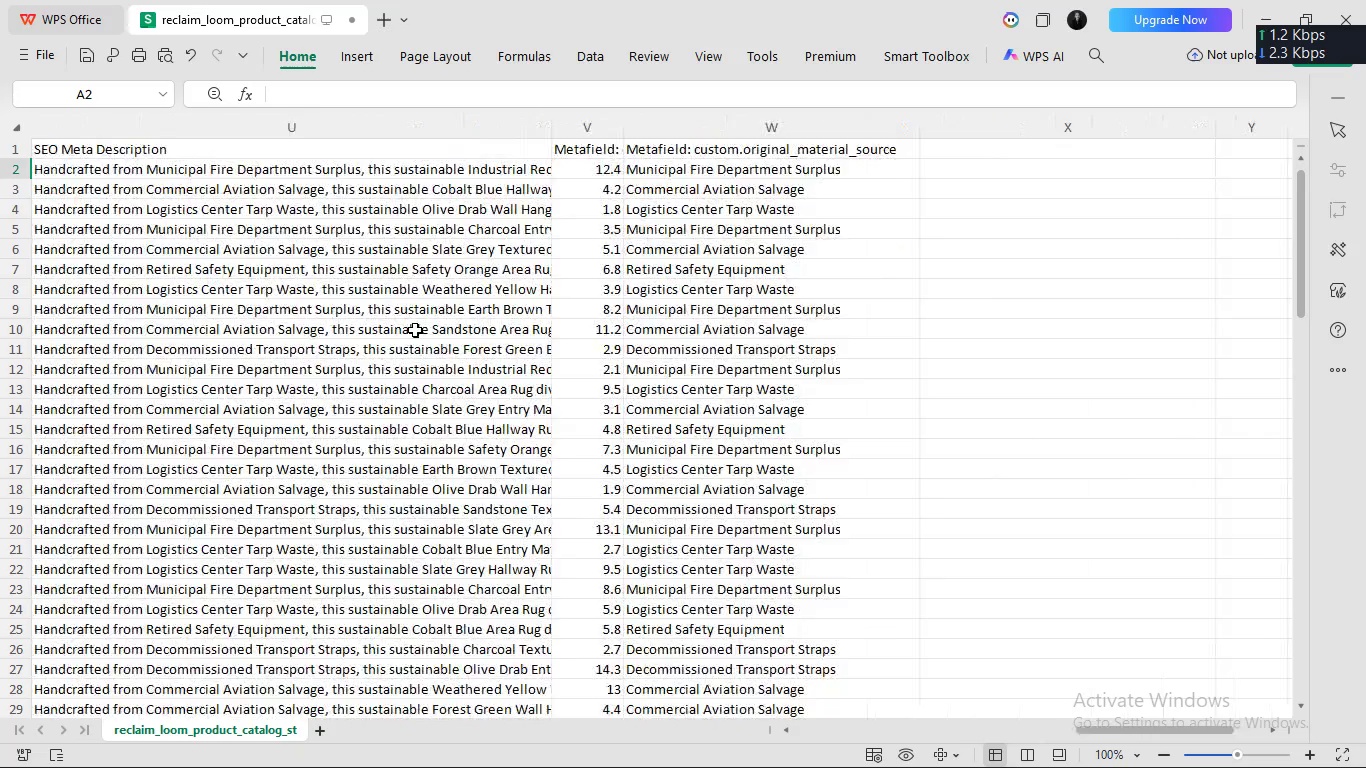 
scroll: coordinate [415, 329], scroll_direction: up, amount: 109.0
 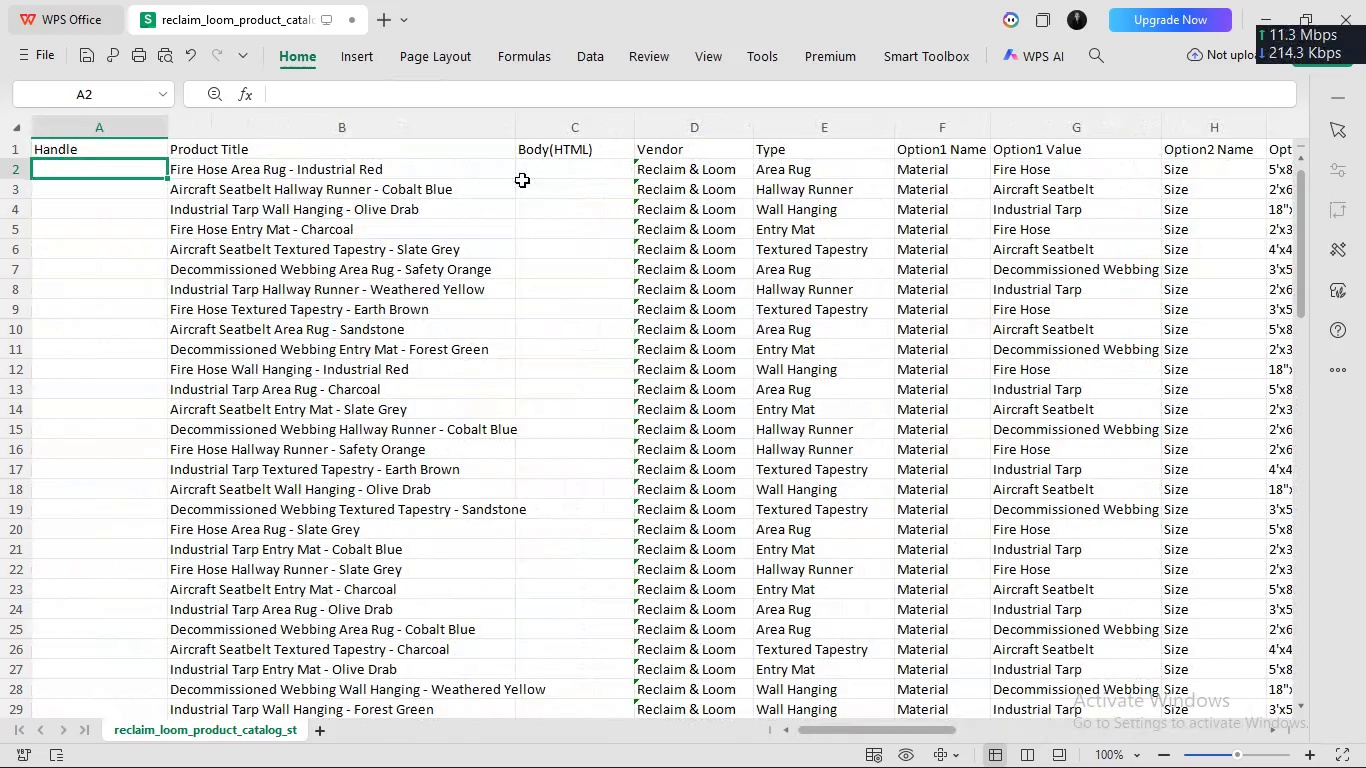 
scroll: coordinate [522, 179], scroll_direction: none, amount: 0.0
 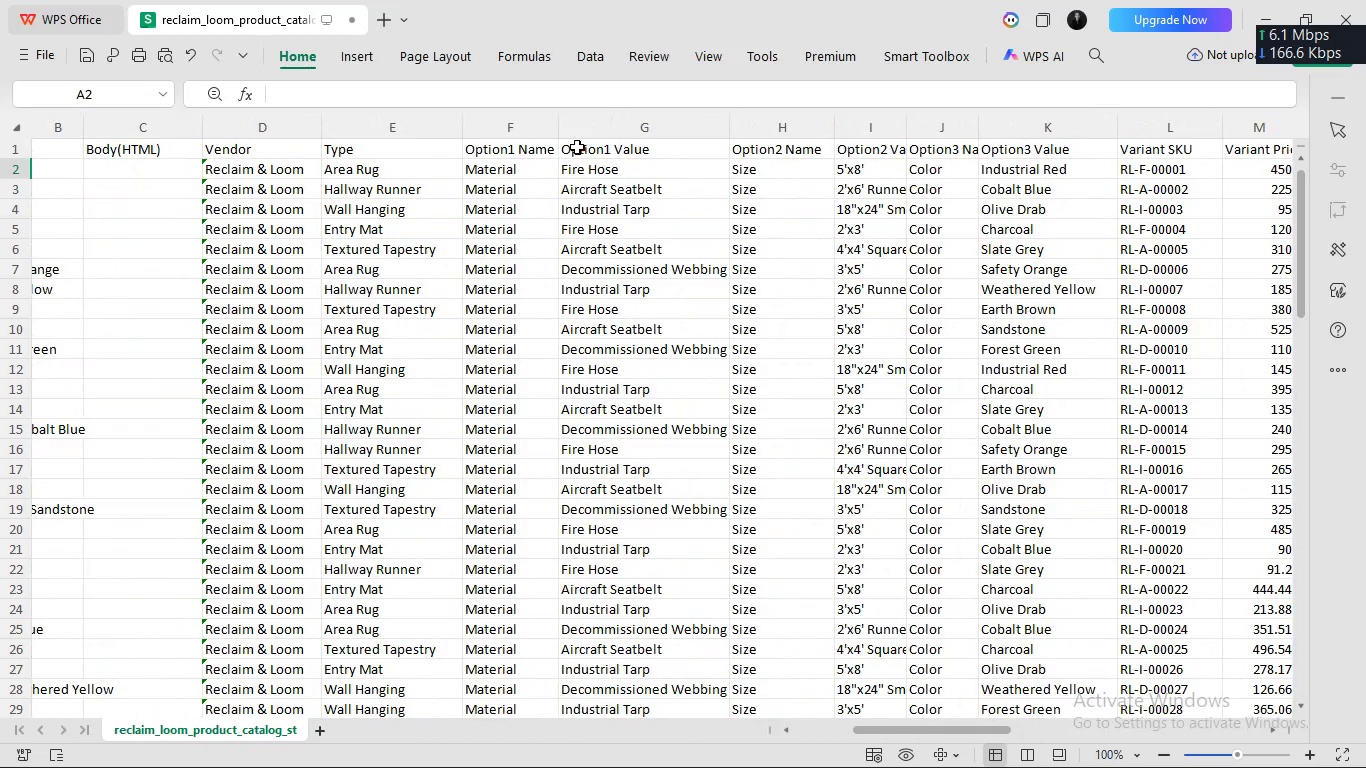 
left_click([408, 155])
 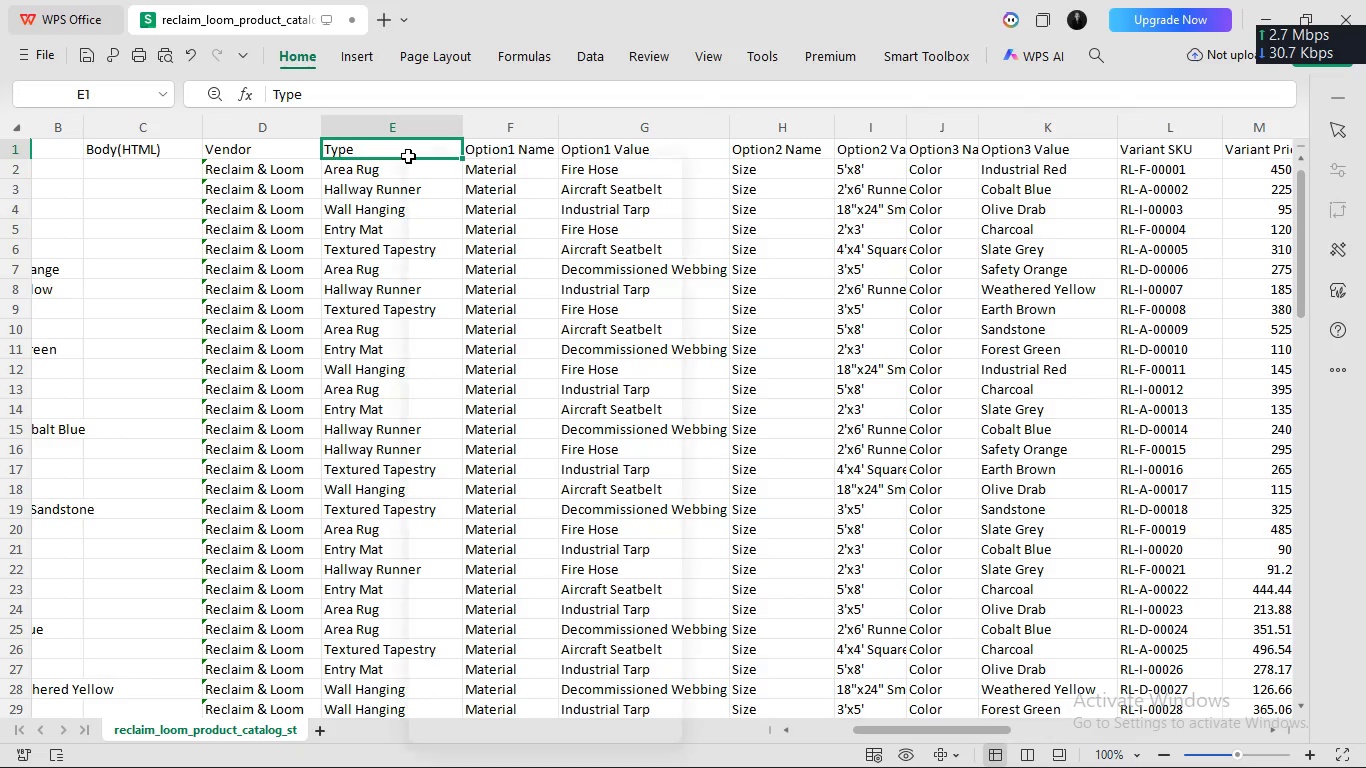 
right_click([408, 155])
 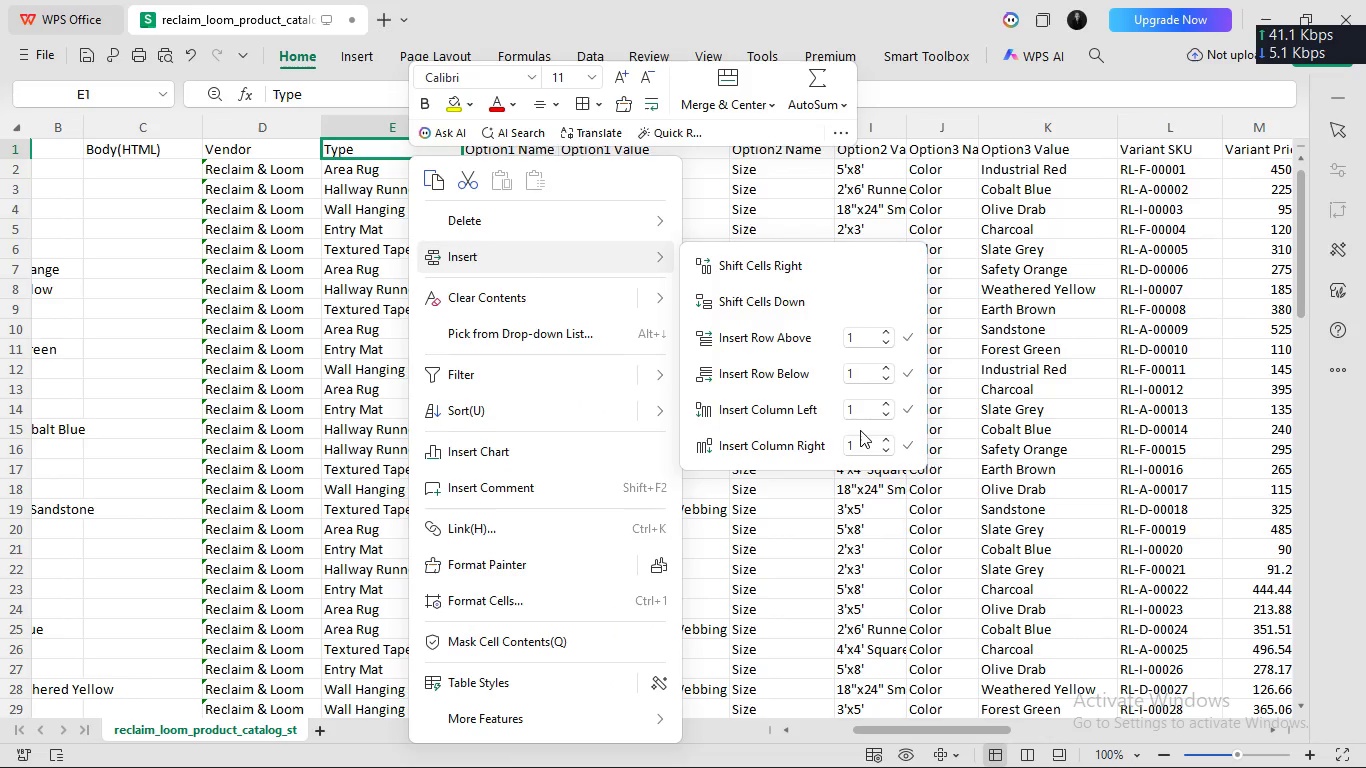 
wait(5.28)
 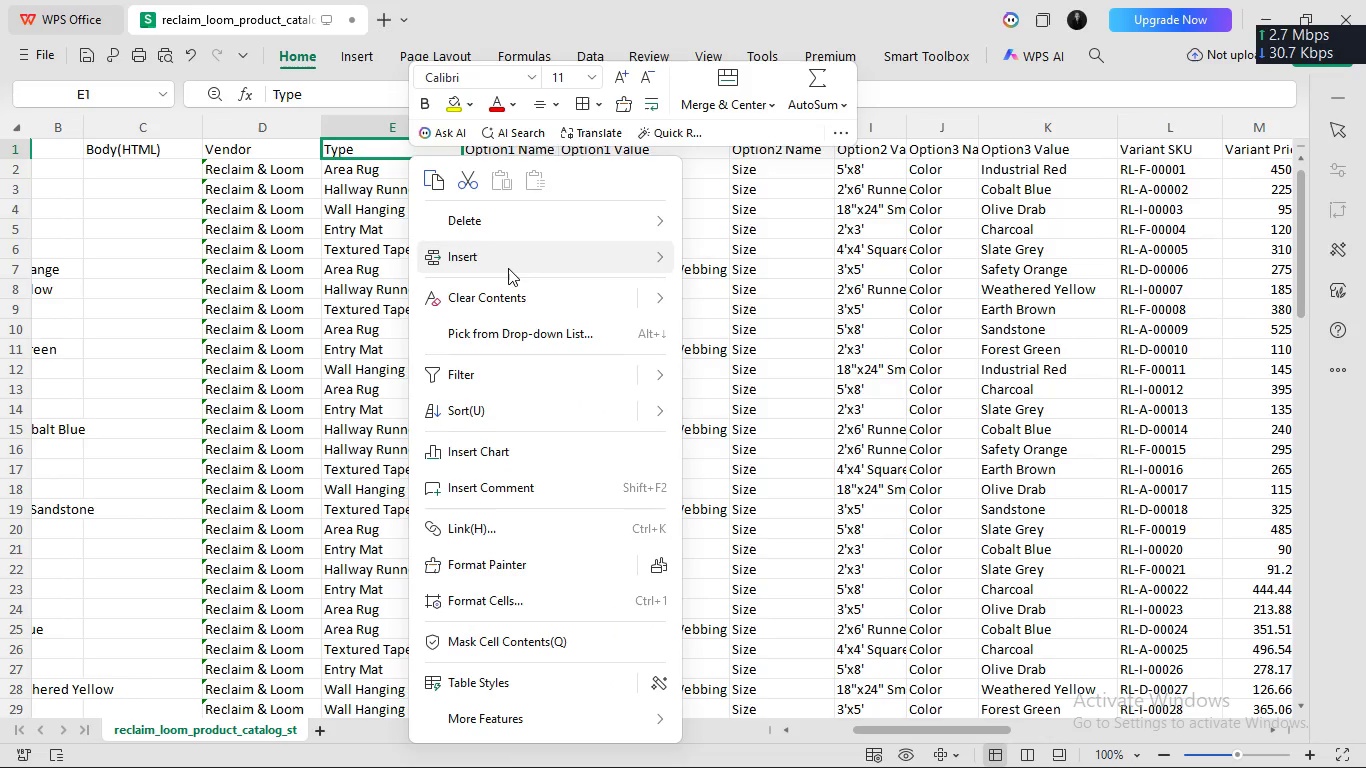 
left_click([888, 441])
 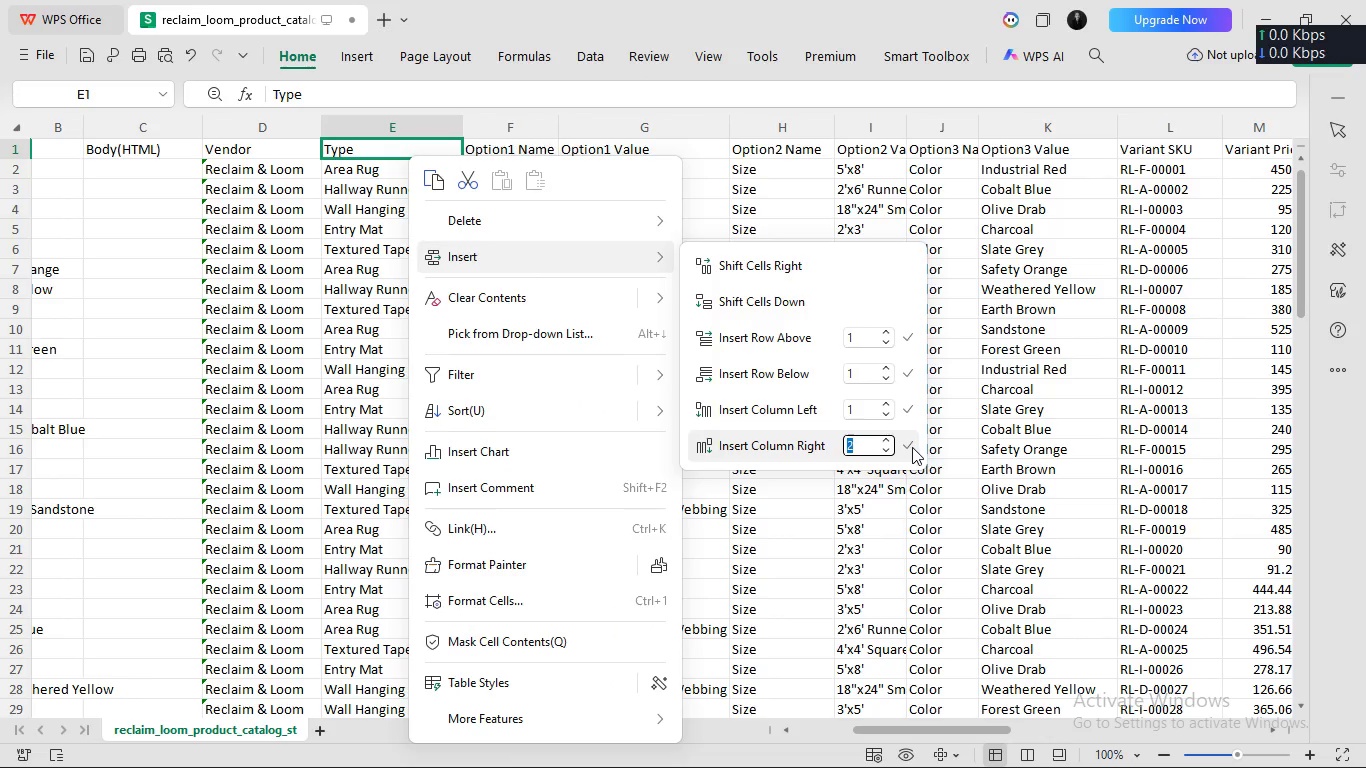 
left_click([912, 447])
 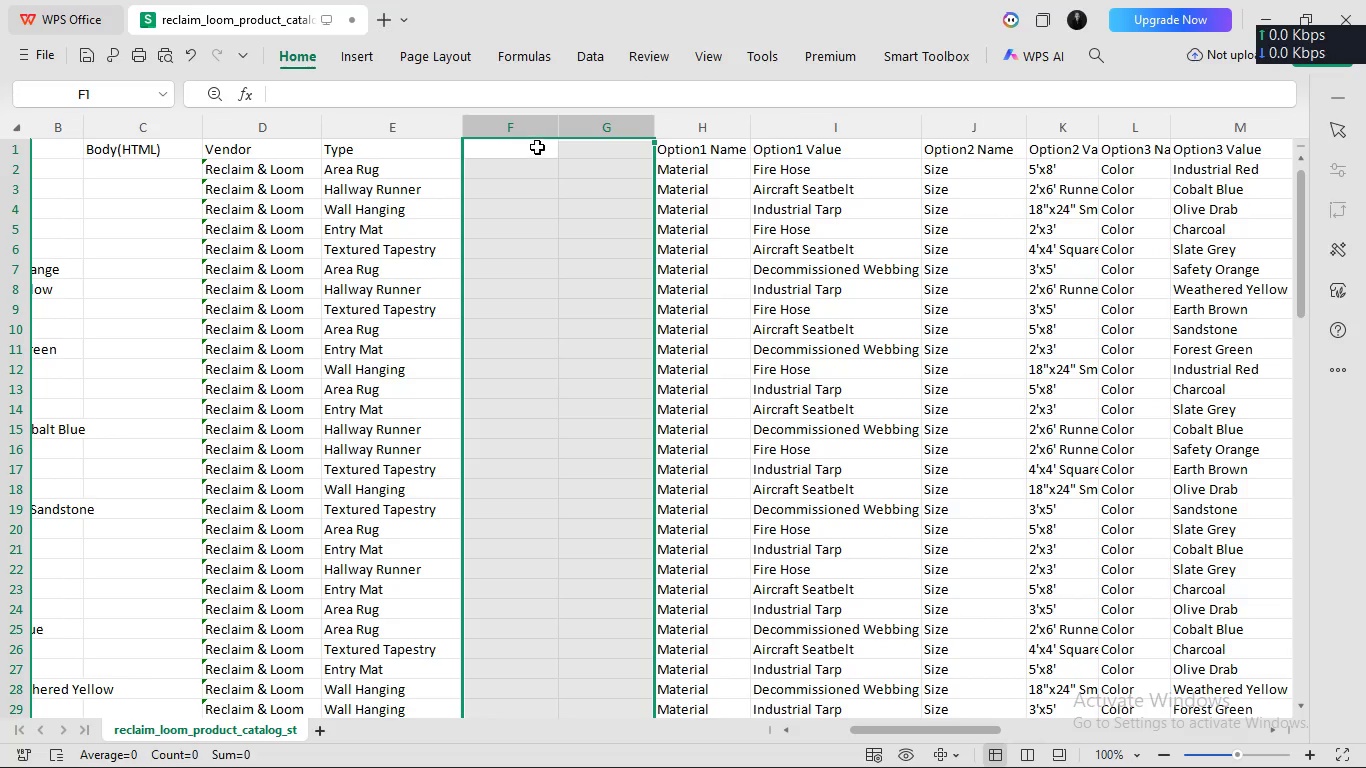 
left_click([535, 146])
 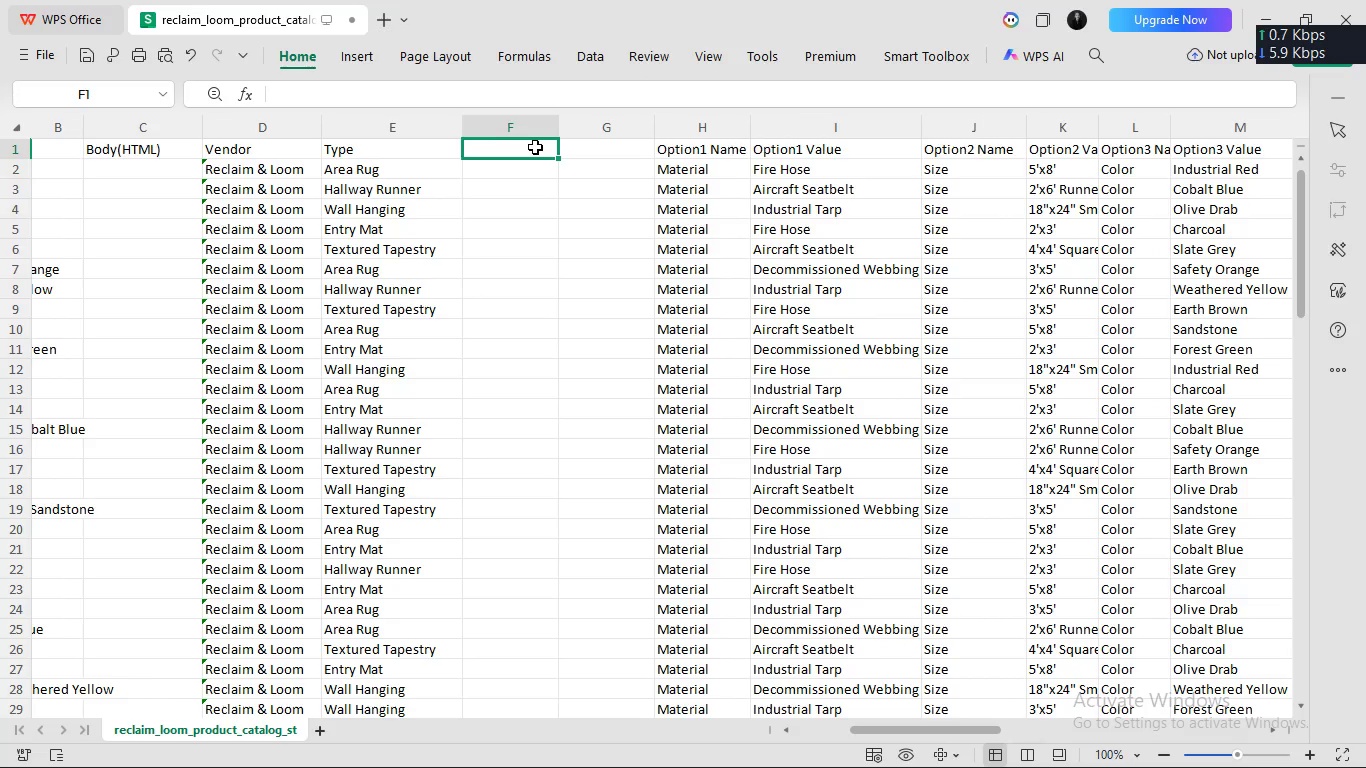 
double_click([535, 146])
 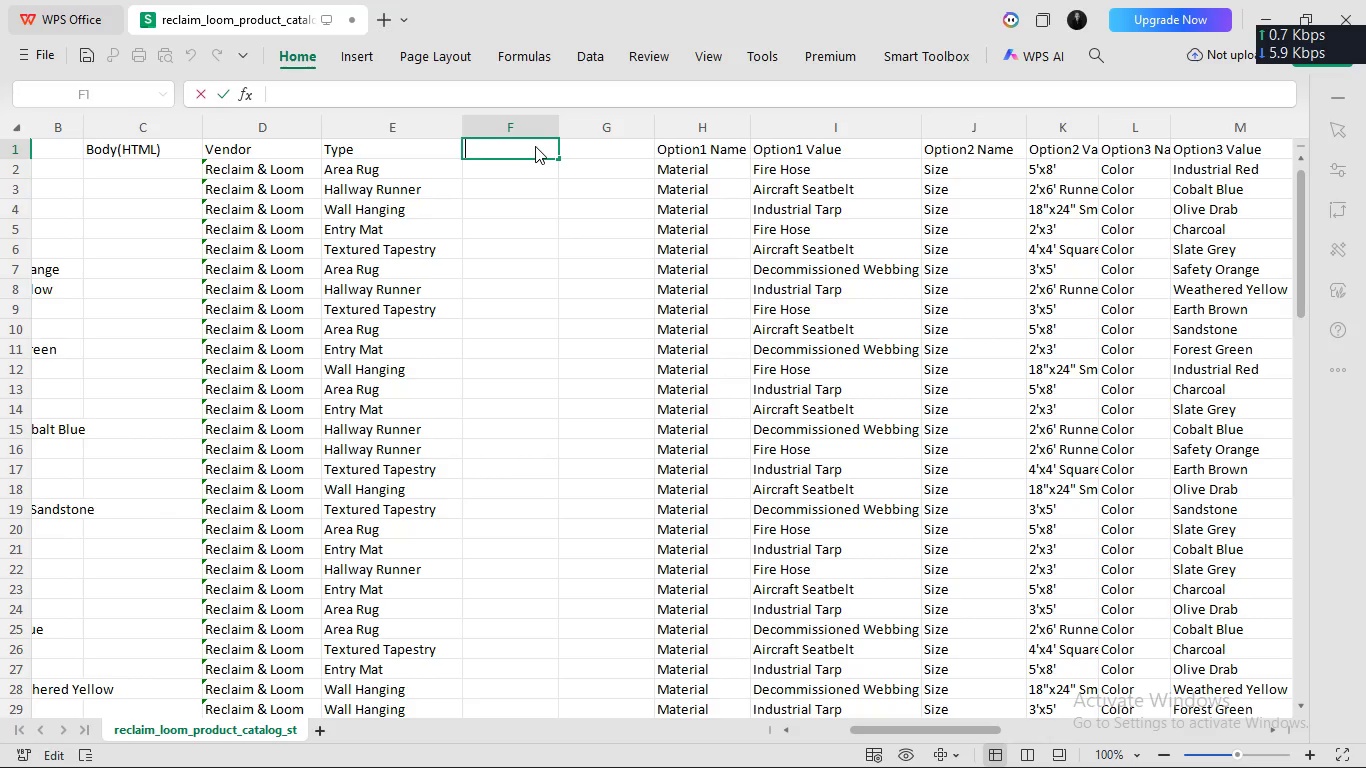 
left_click([535, 146])
 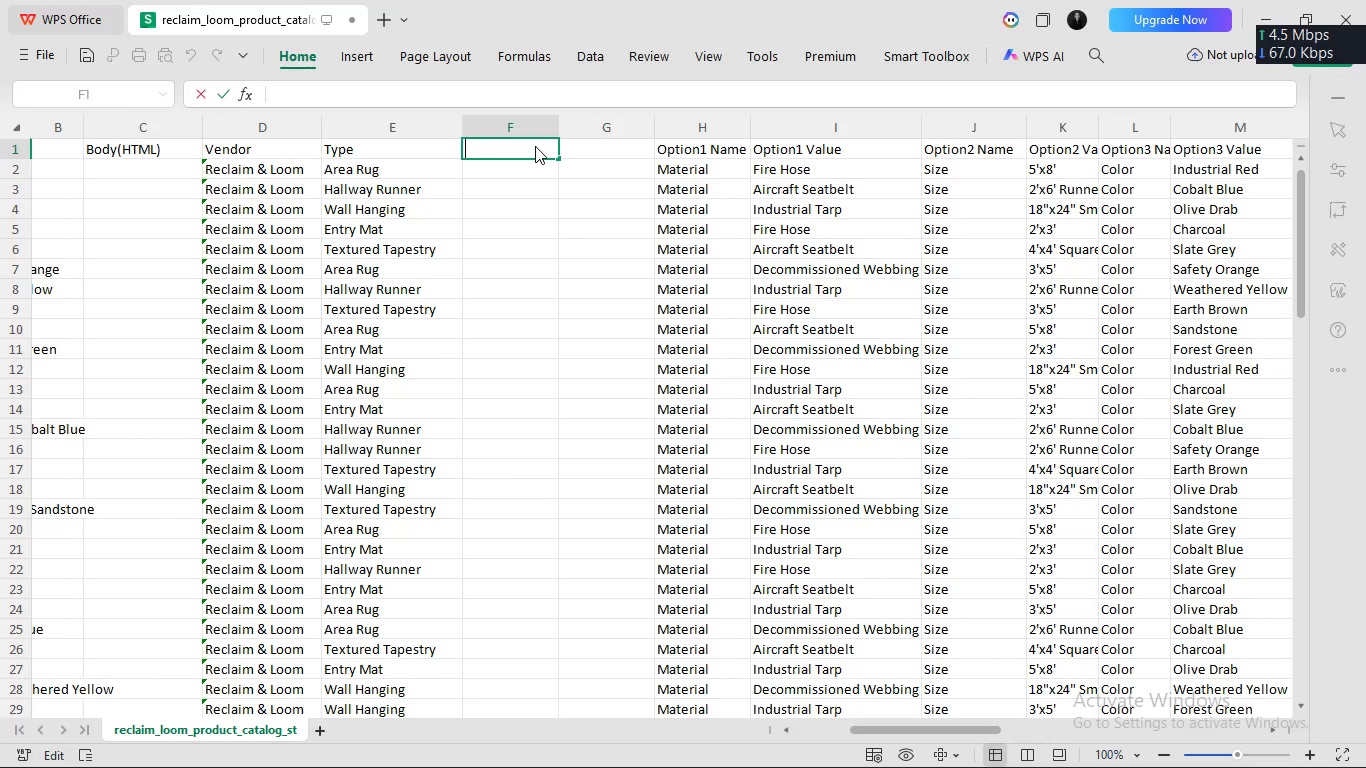 
type(Tags)
 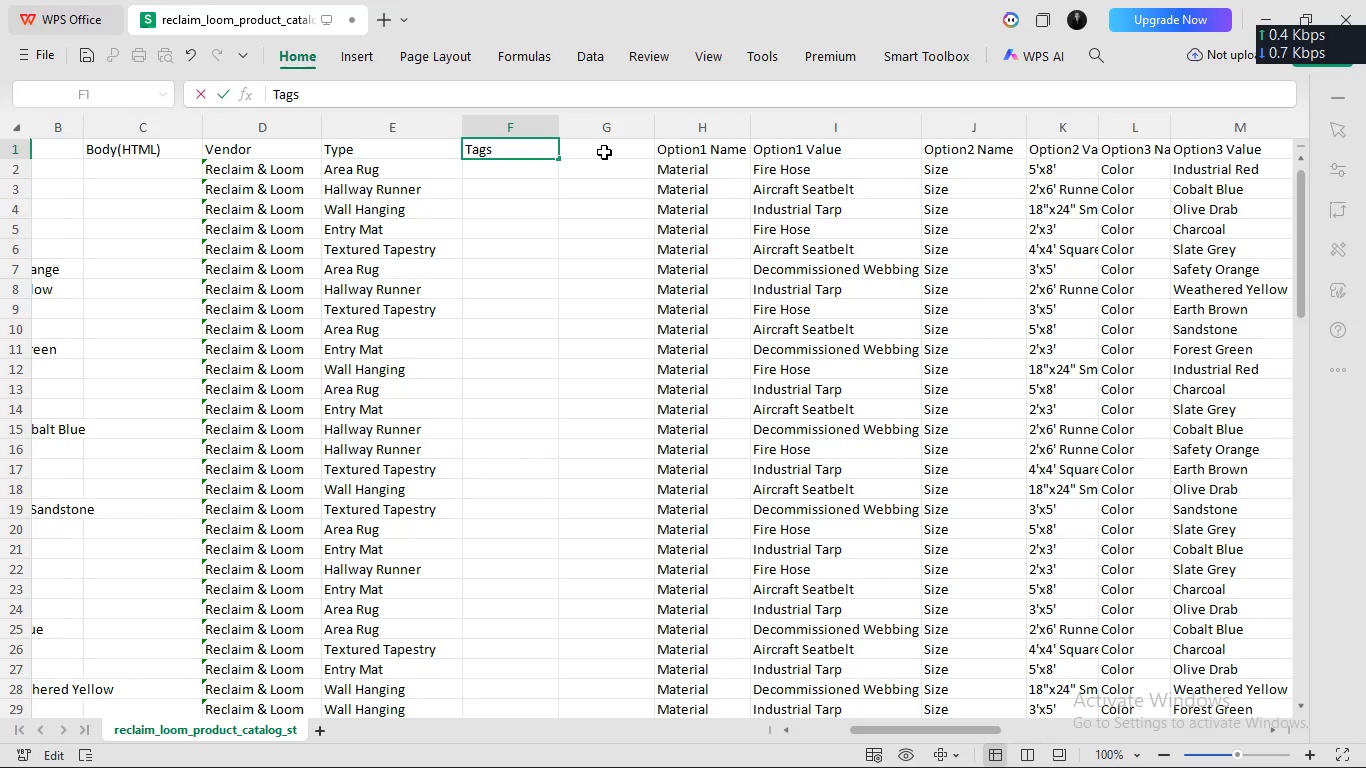 
left_click([604, 151])
 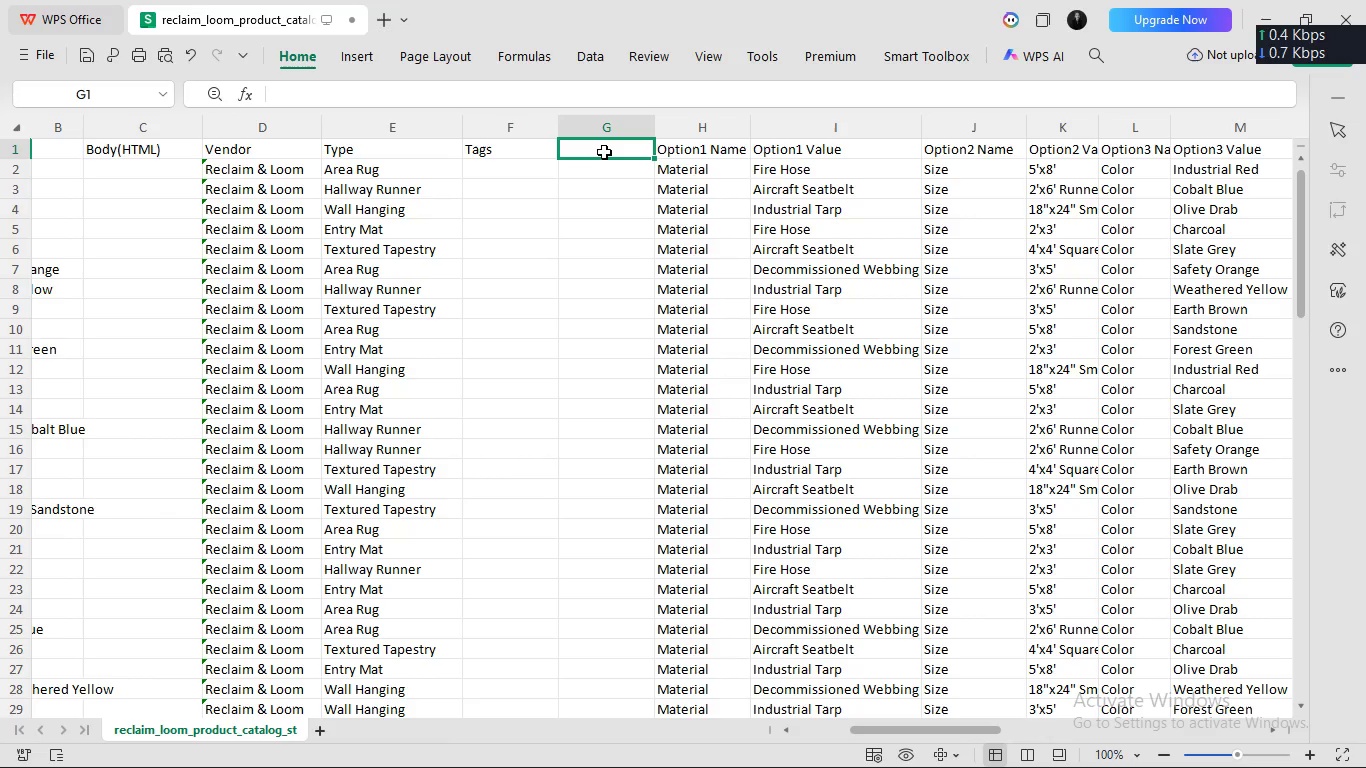 
double_click([604, 151])
 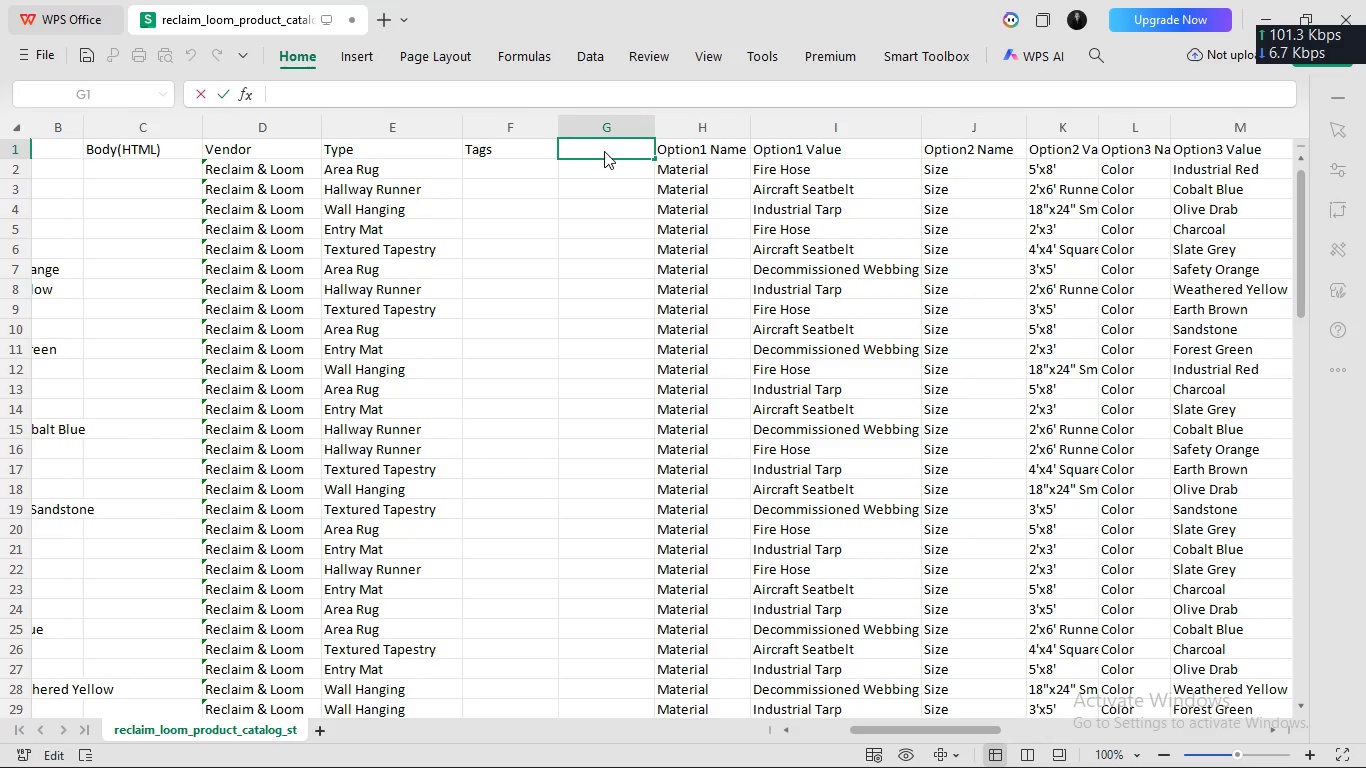 
type(Published)
 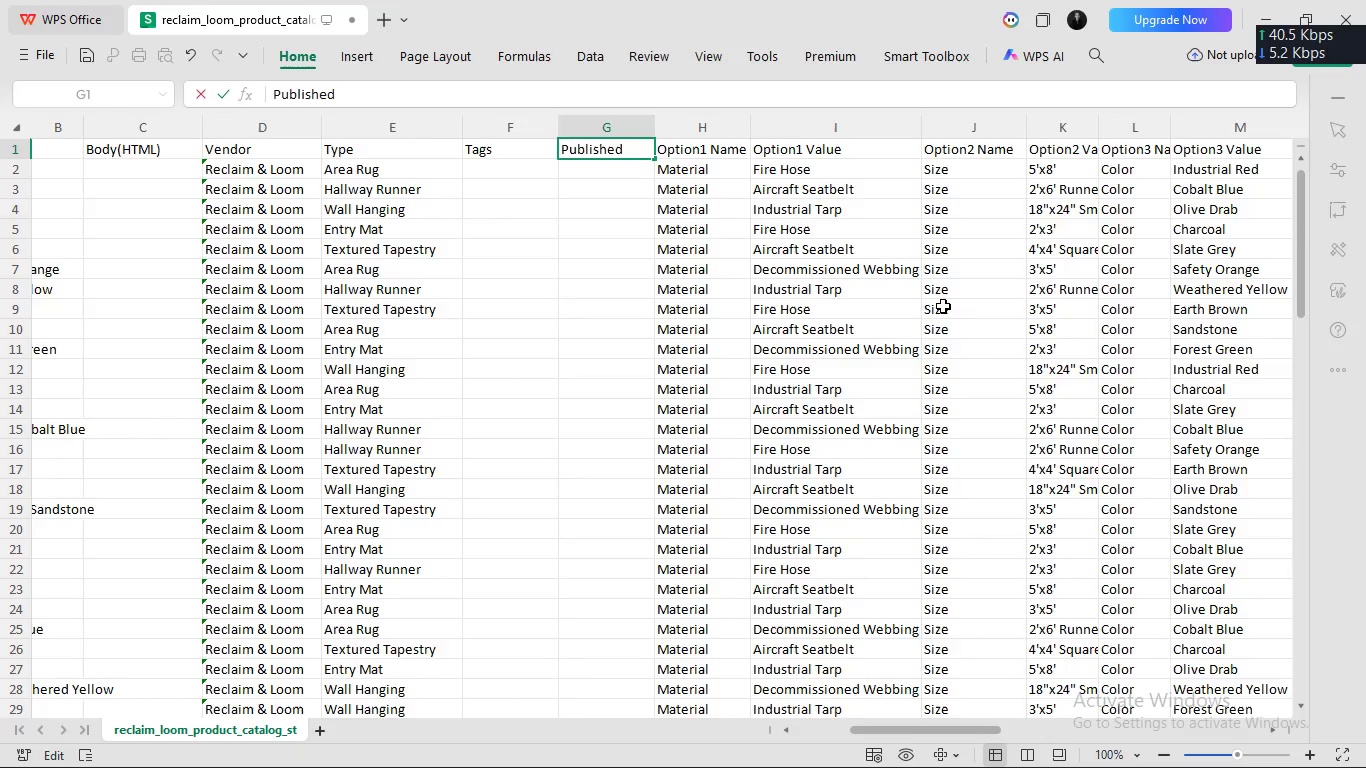 
scroll: coordinate [943, 305], scroll_direction: down, amount: 1.0
 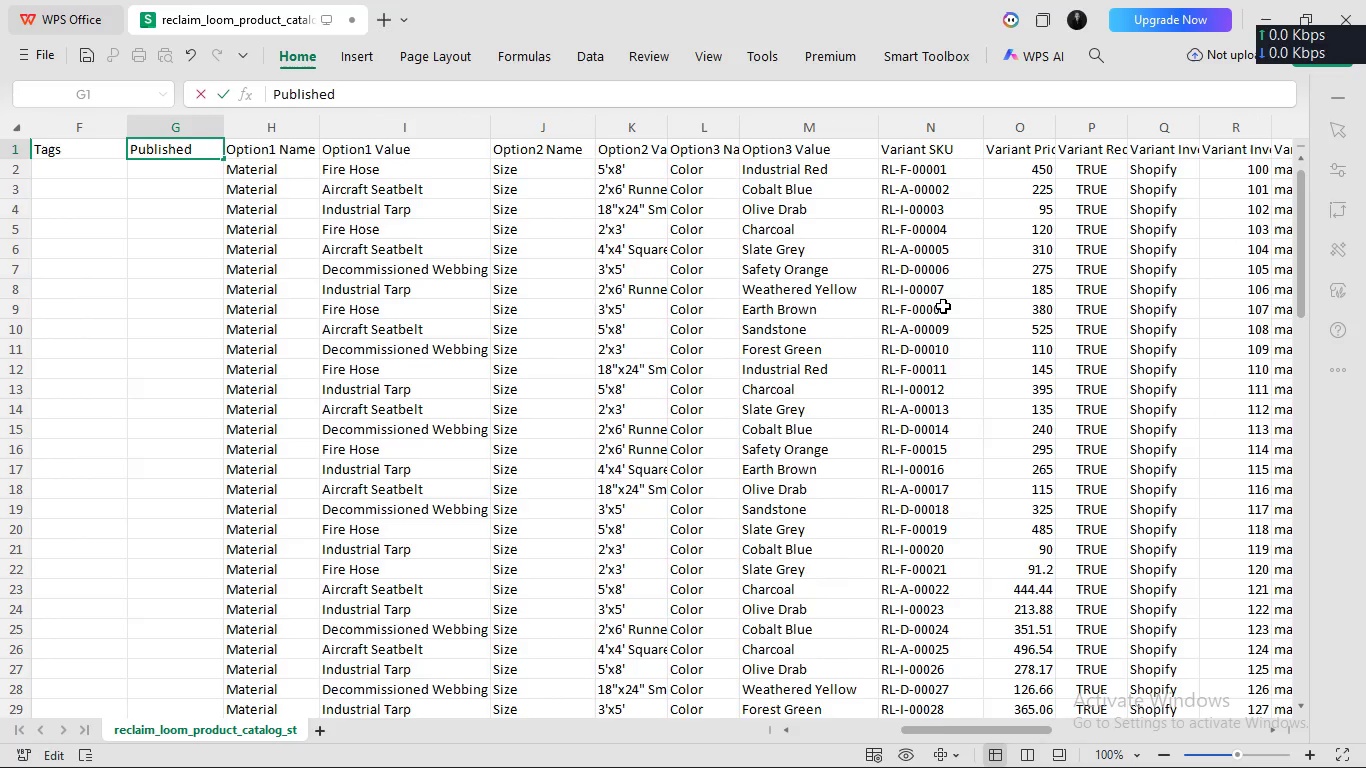 
scroll: coordinate [943, 305], scroll_direction: none, amount: 0.0
 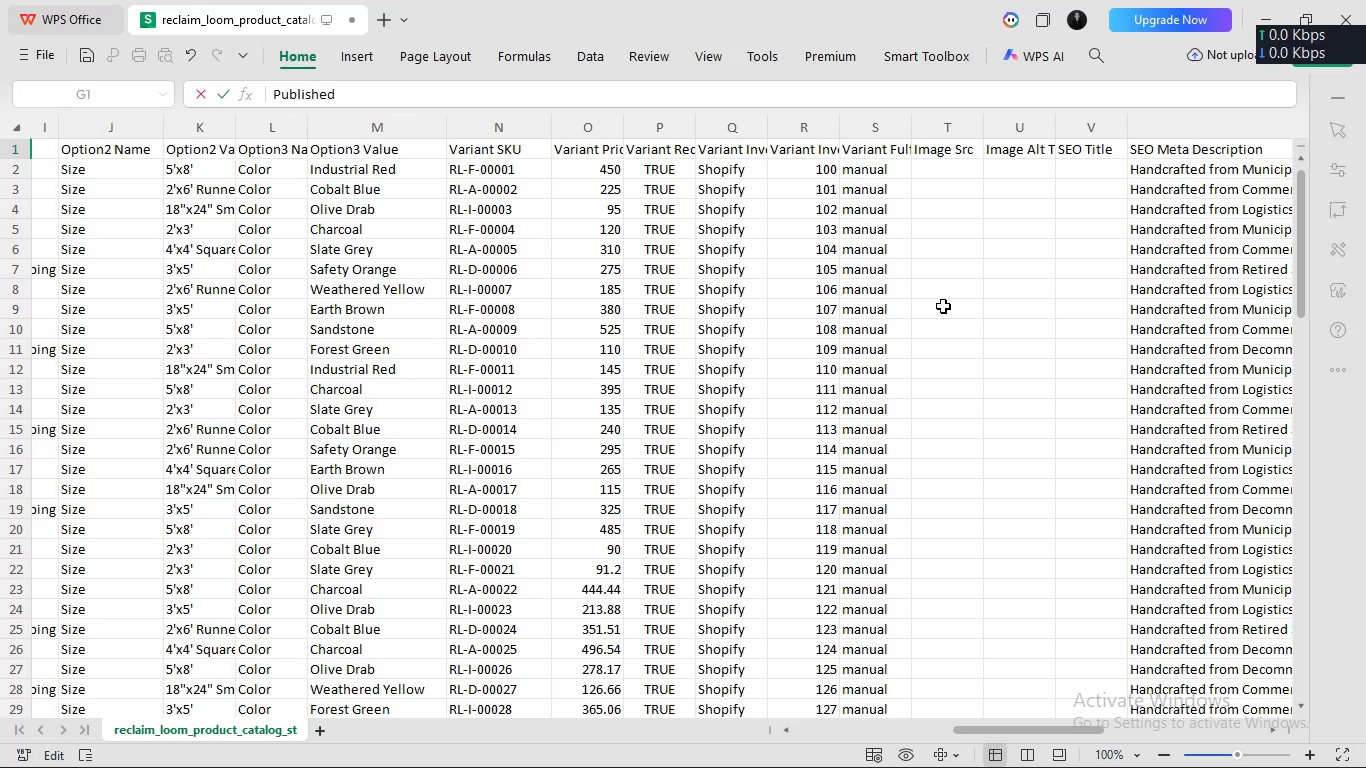 
scroll: coordinate [943, 305], scroll_direction: up, amount: 1.0
 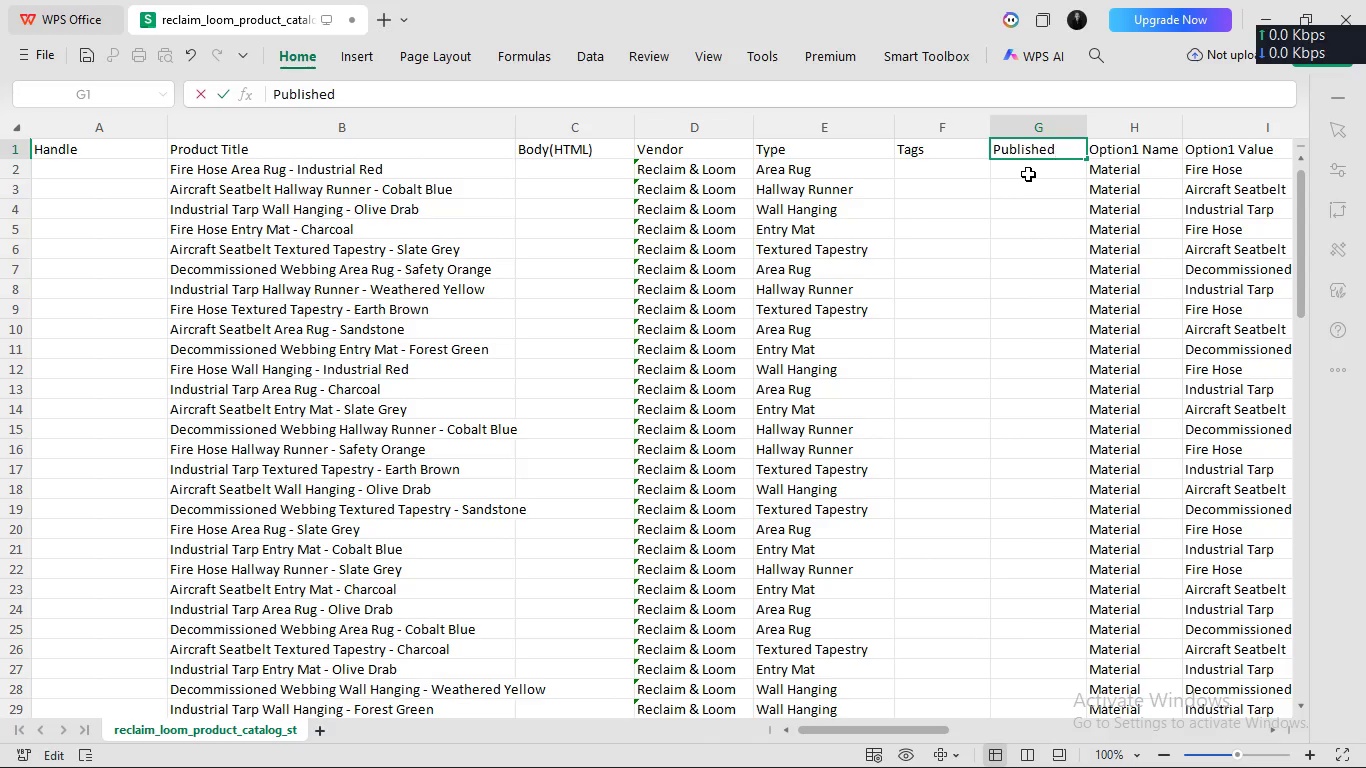 
left_click([1028, 173])
 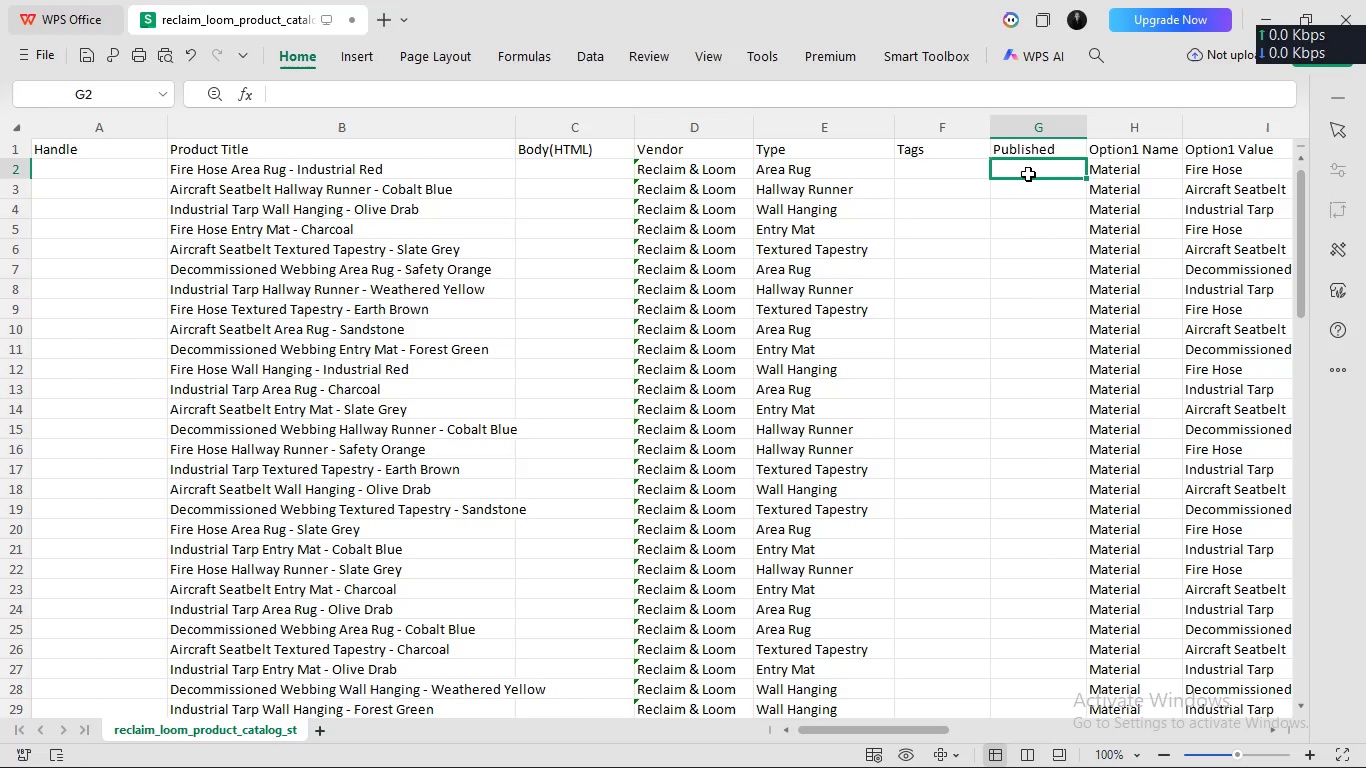 
double_click([1028, 173])
 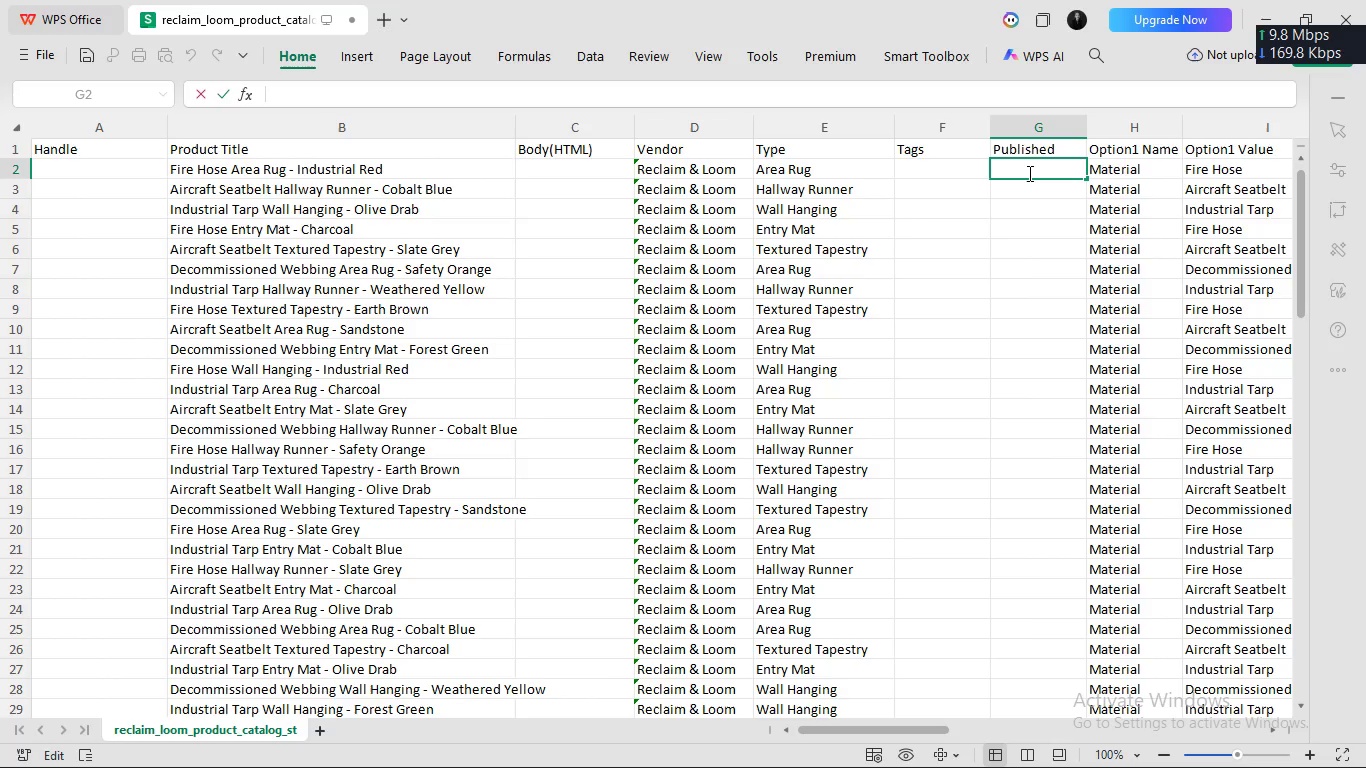 
triple_click([1028, 173])
 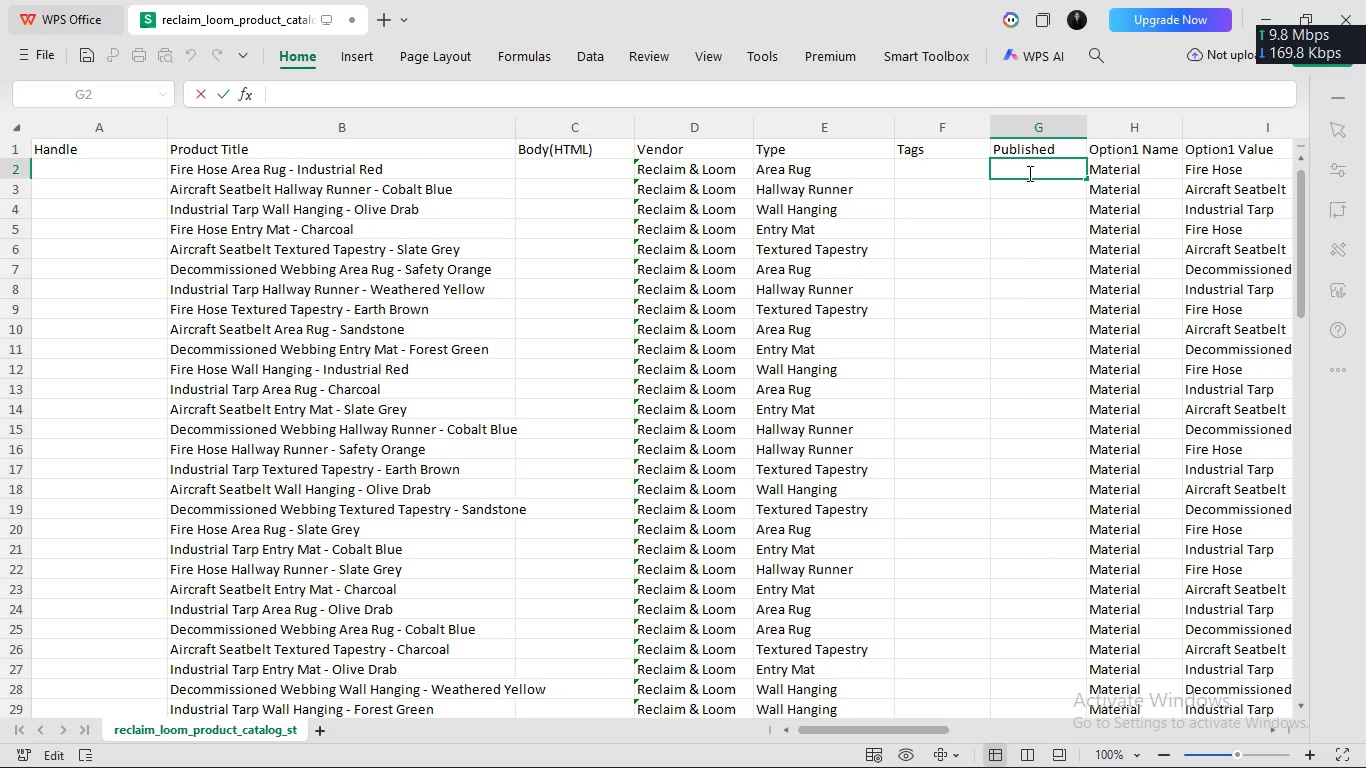 
type(R)
key(Backspace)
type(TU)
key(Backspace)
type(RUE)
 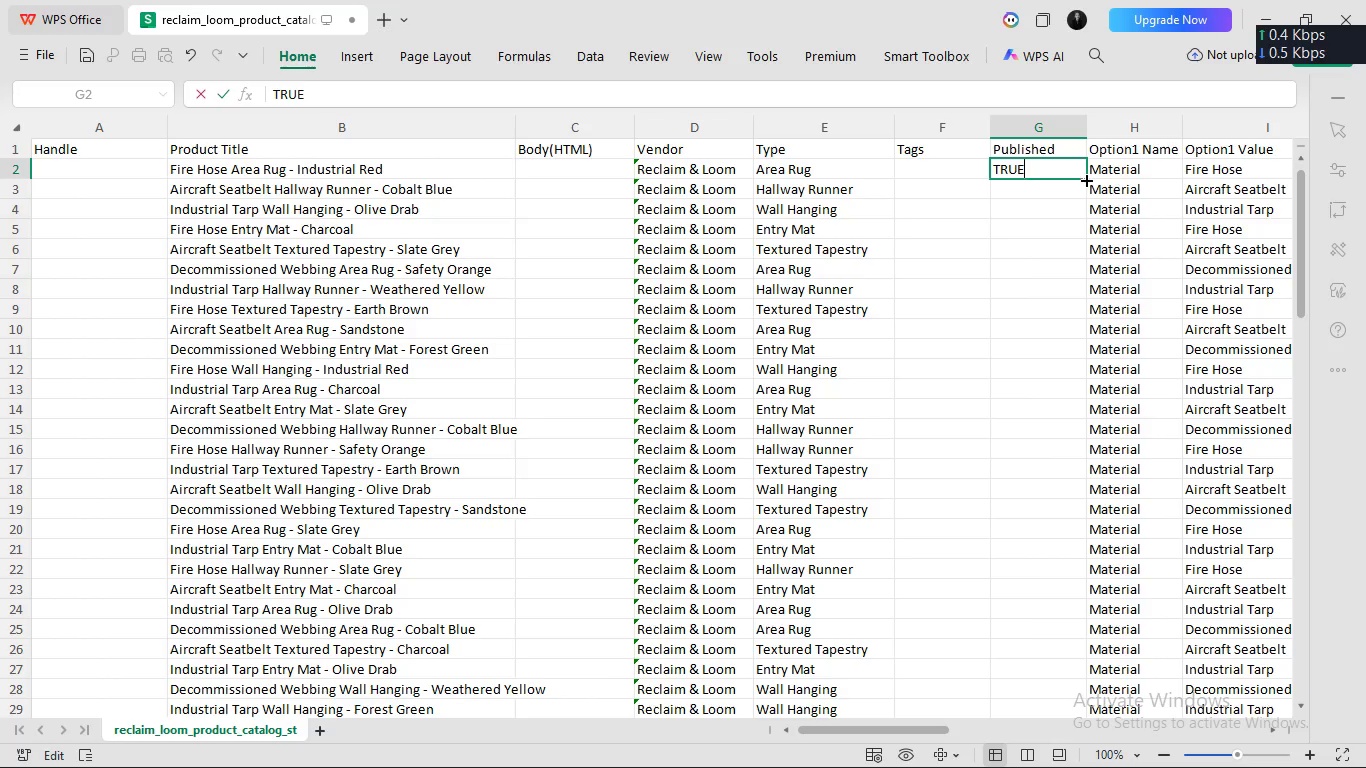 
left_click_drag(start_coordinate=[1087, 180], to_coordinate=[454, 767])
 